 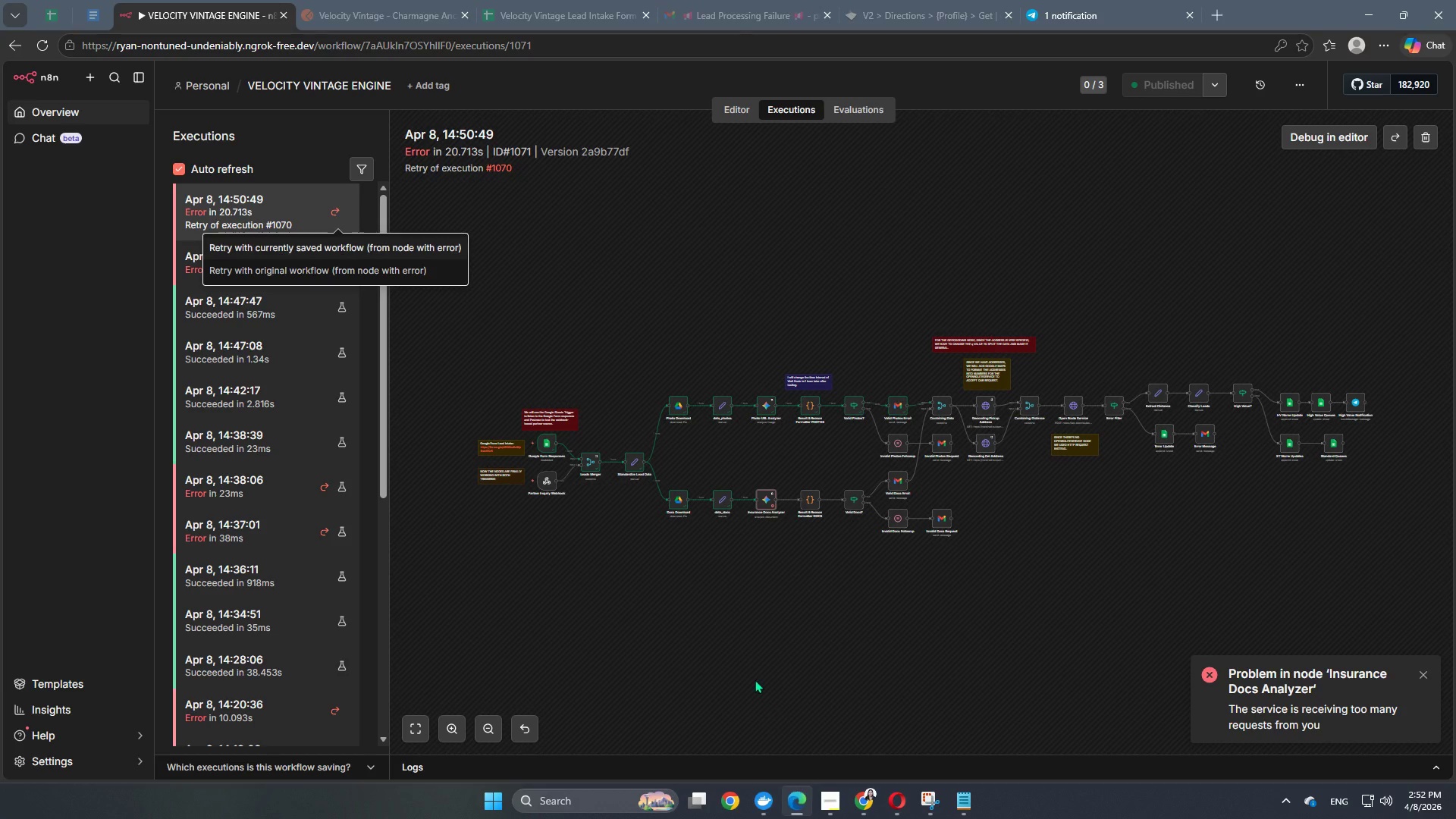 
left_click([277, 248])
 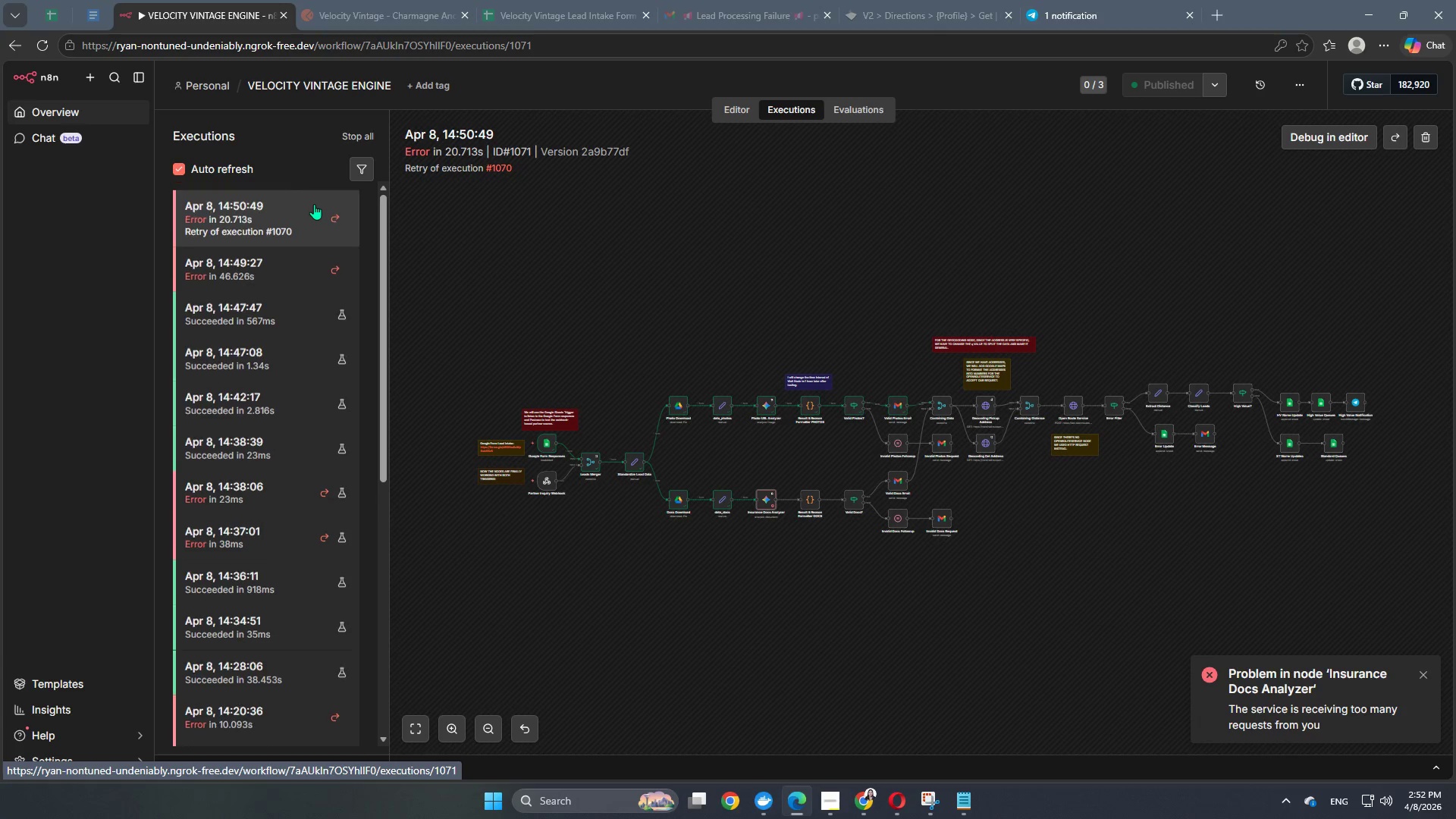 
left_click([270, 212])
 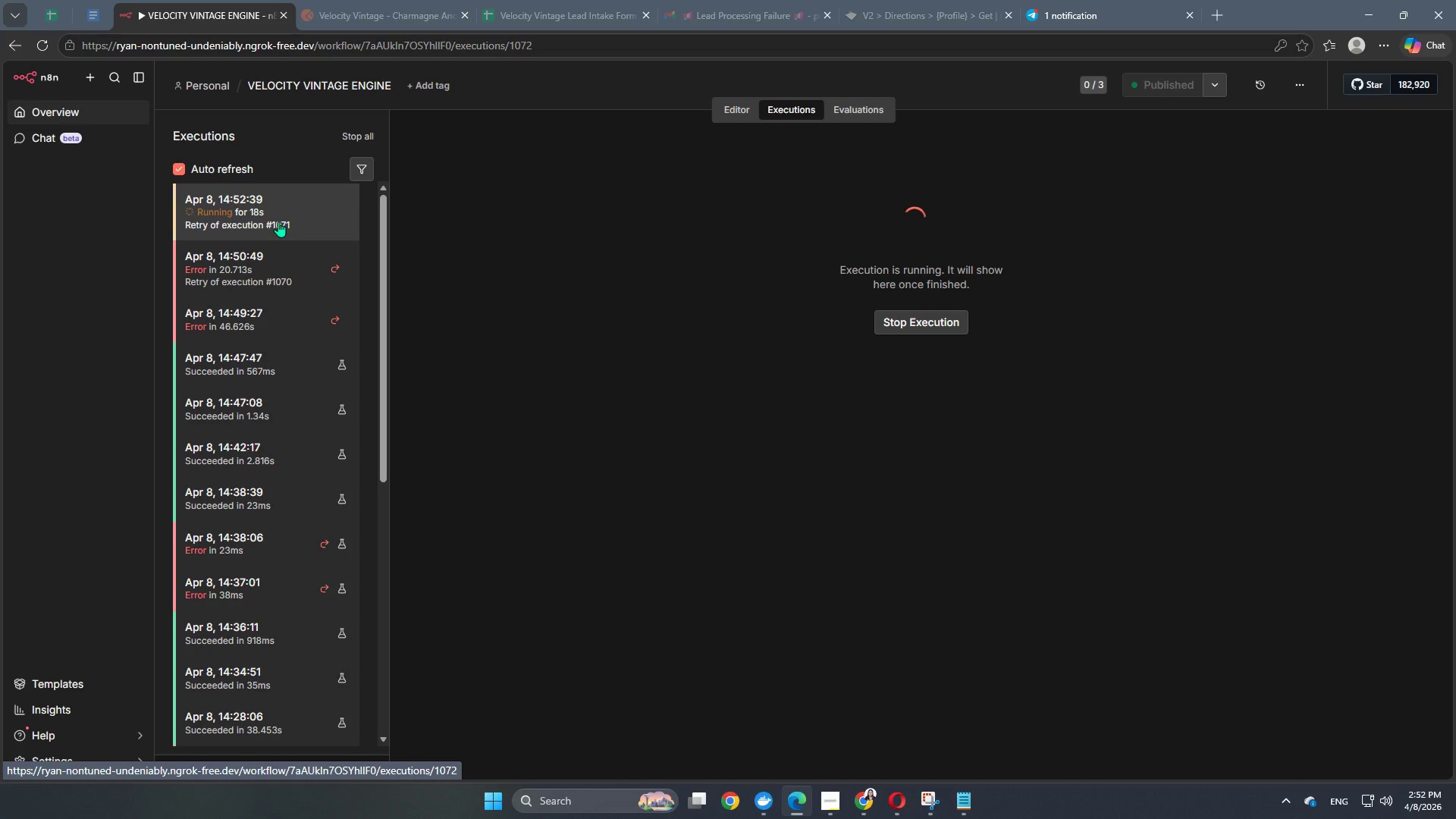 
wait(20.59)
 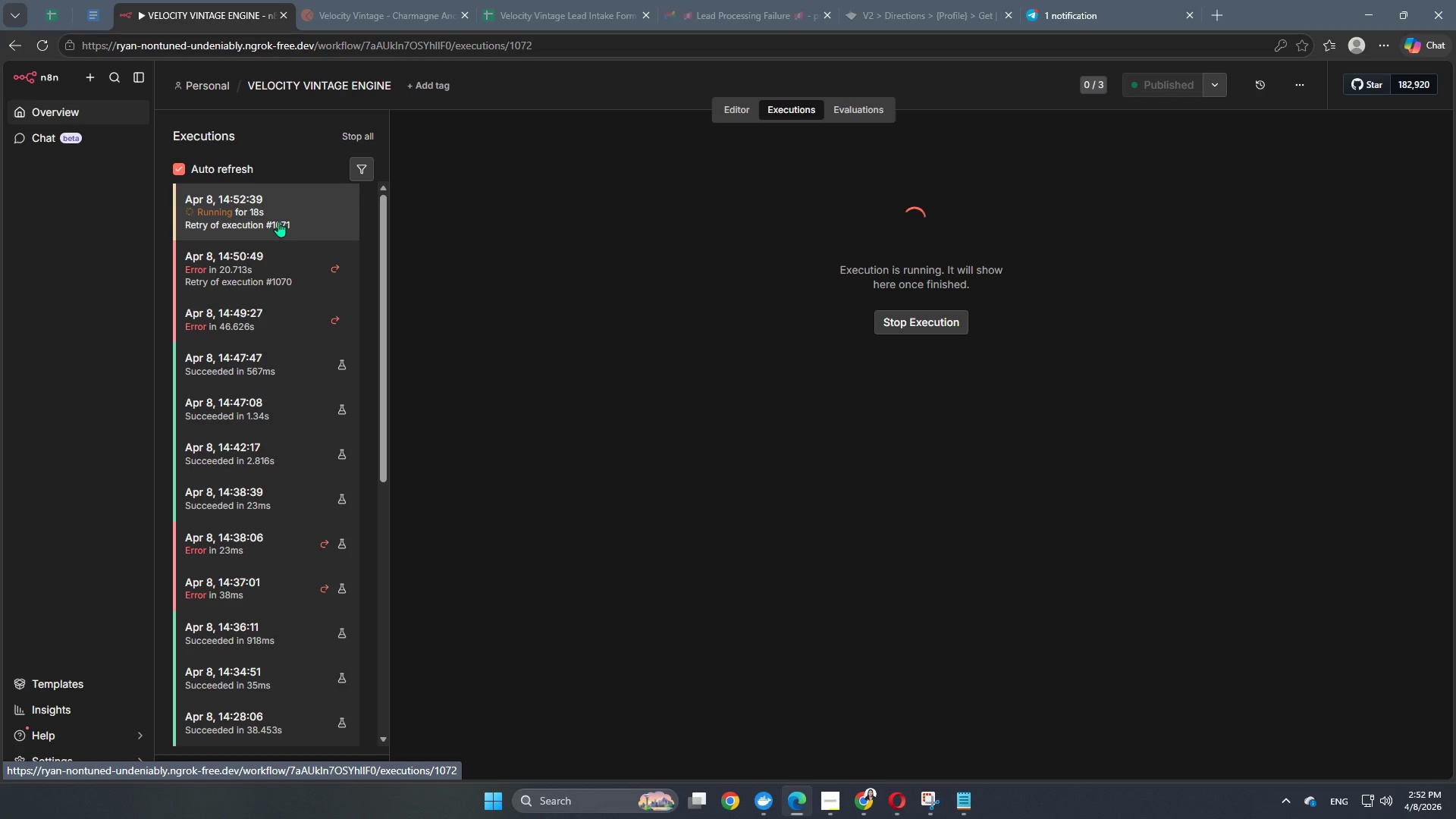 
left_click([278, 221])
 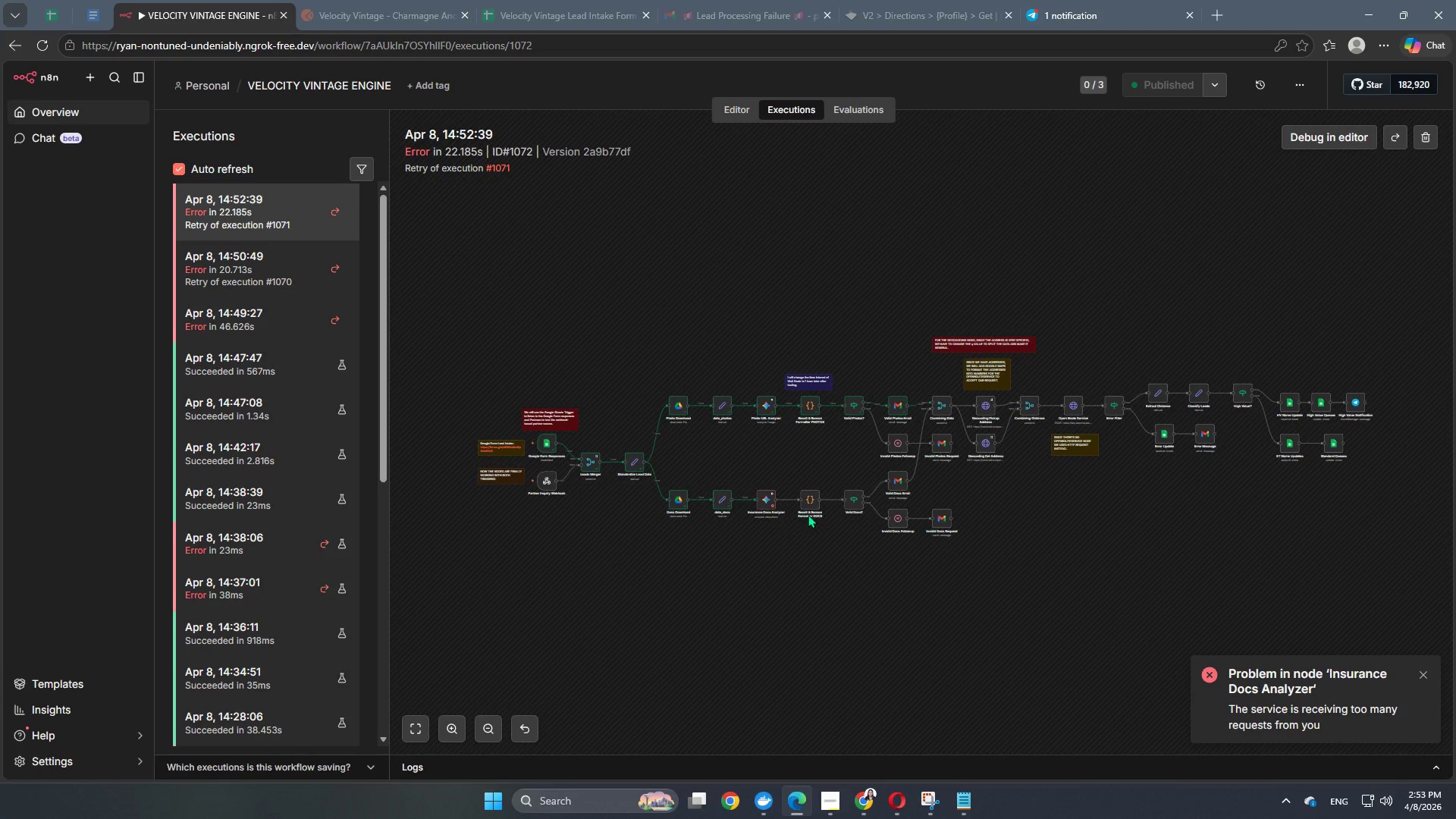 
double_click([761, 502])
 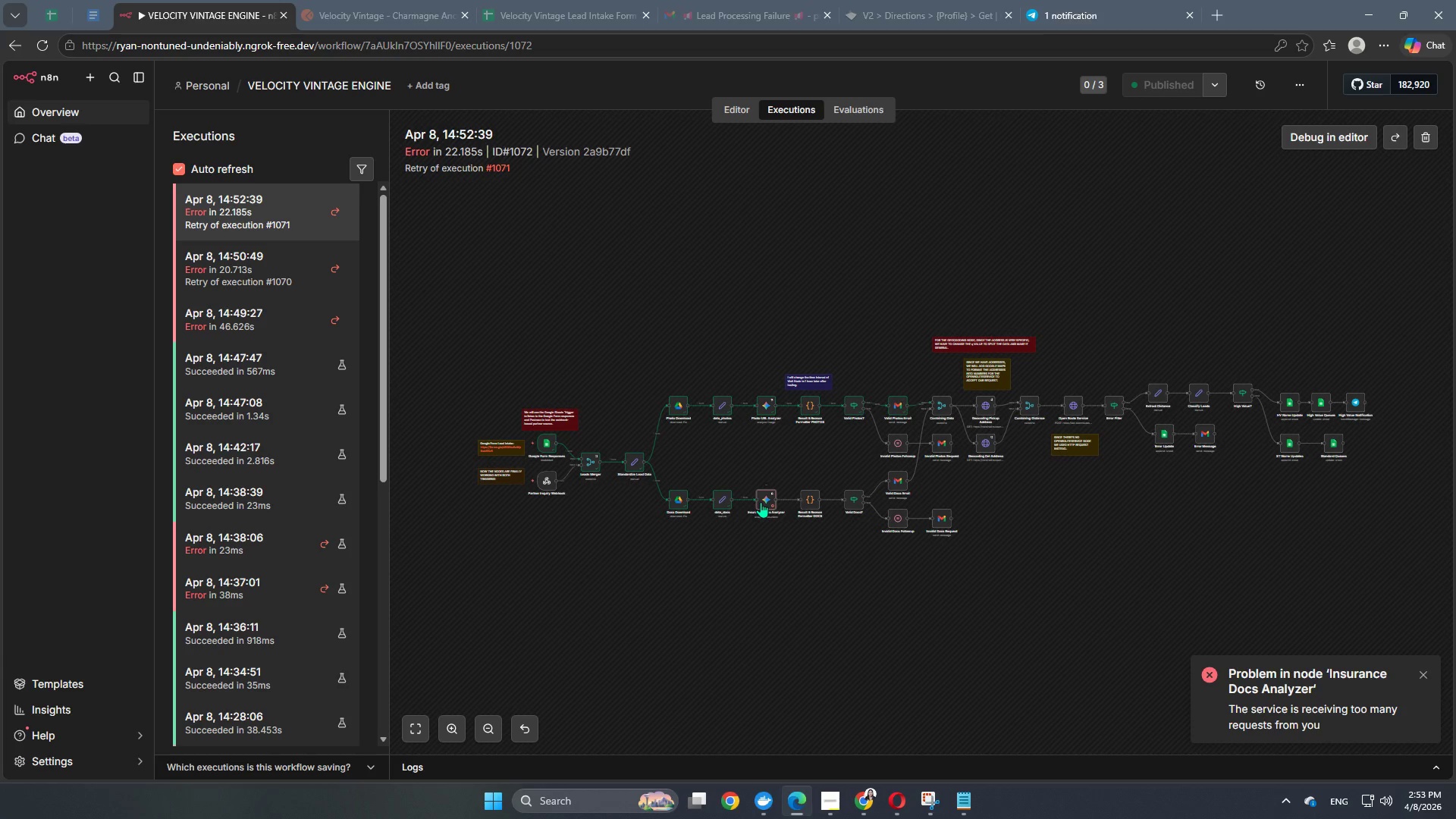 
triple_click([761, 502])
 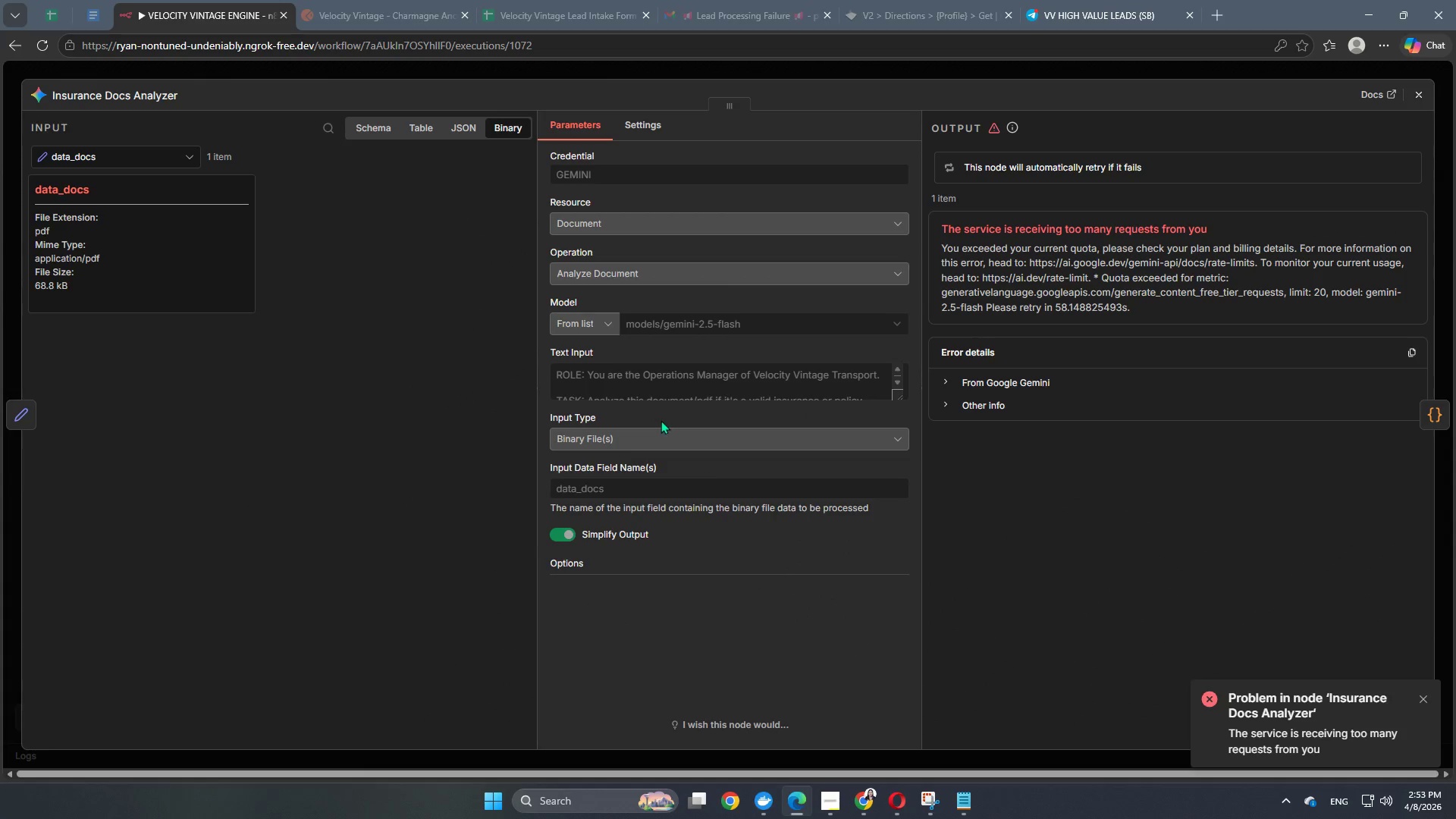 
mouse_move([632, 444])
 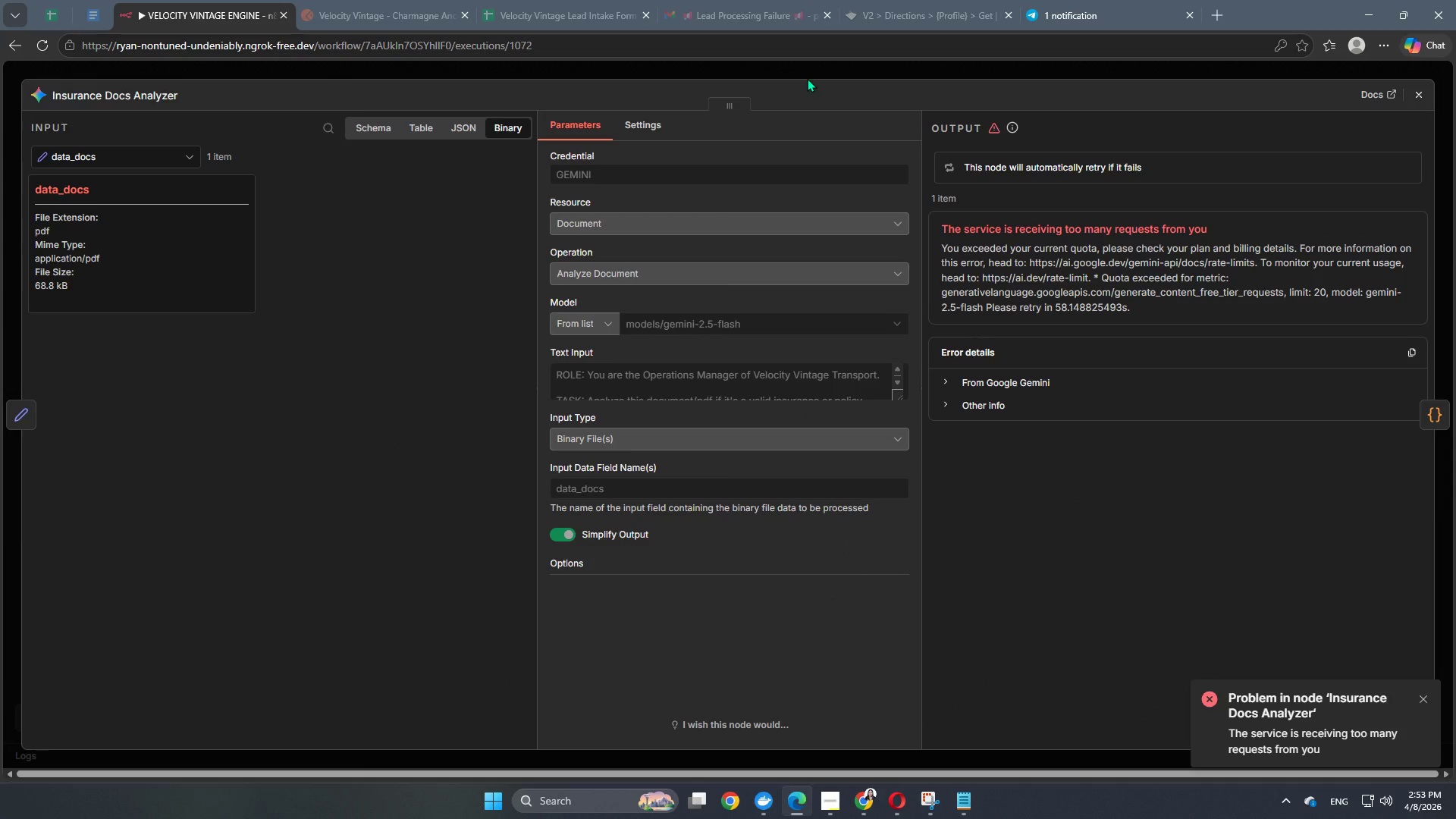 
wait(10.31)
 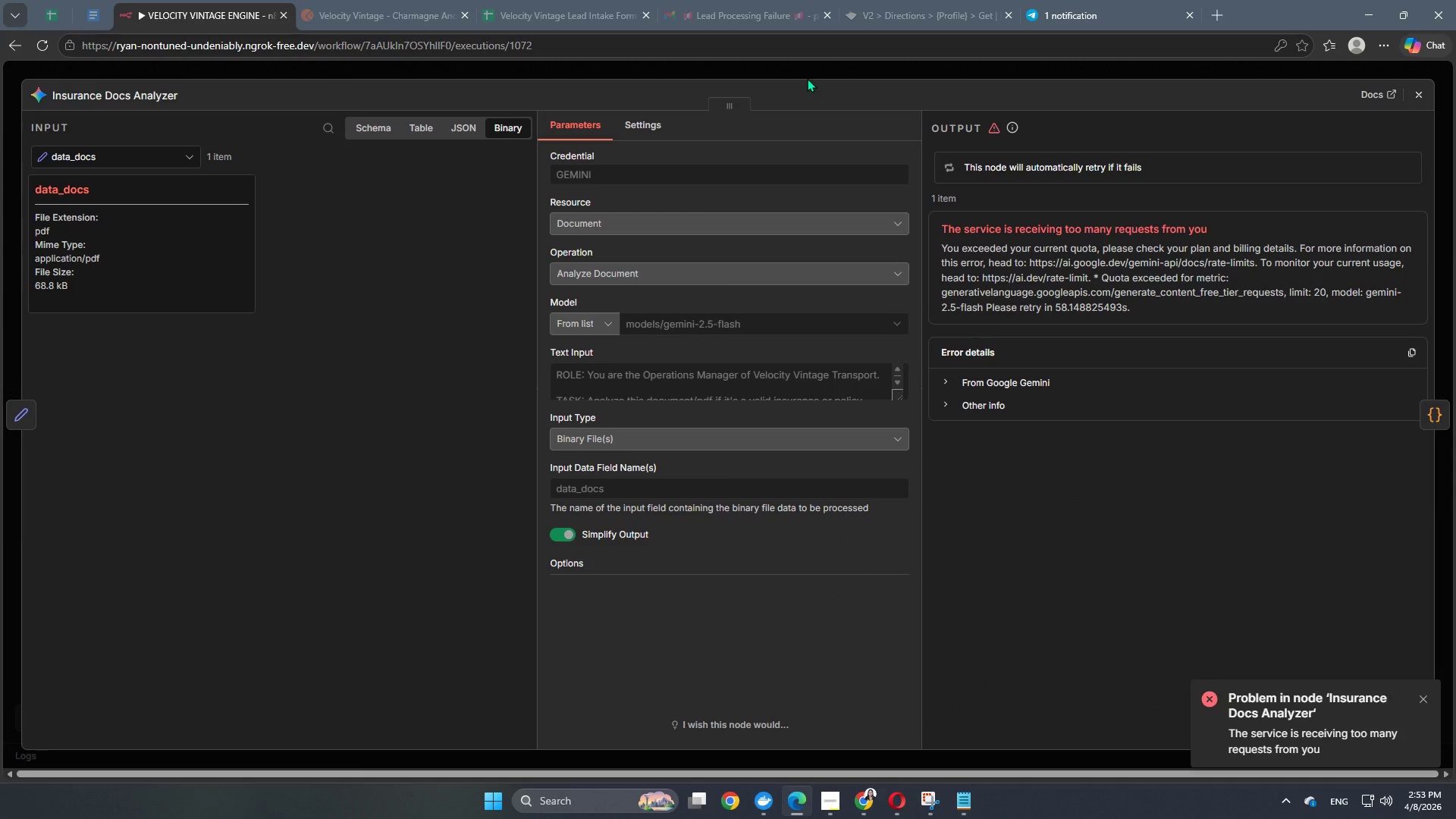 
left_click([807, 78])
 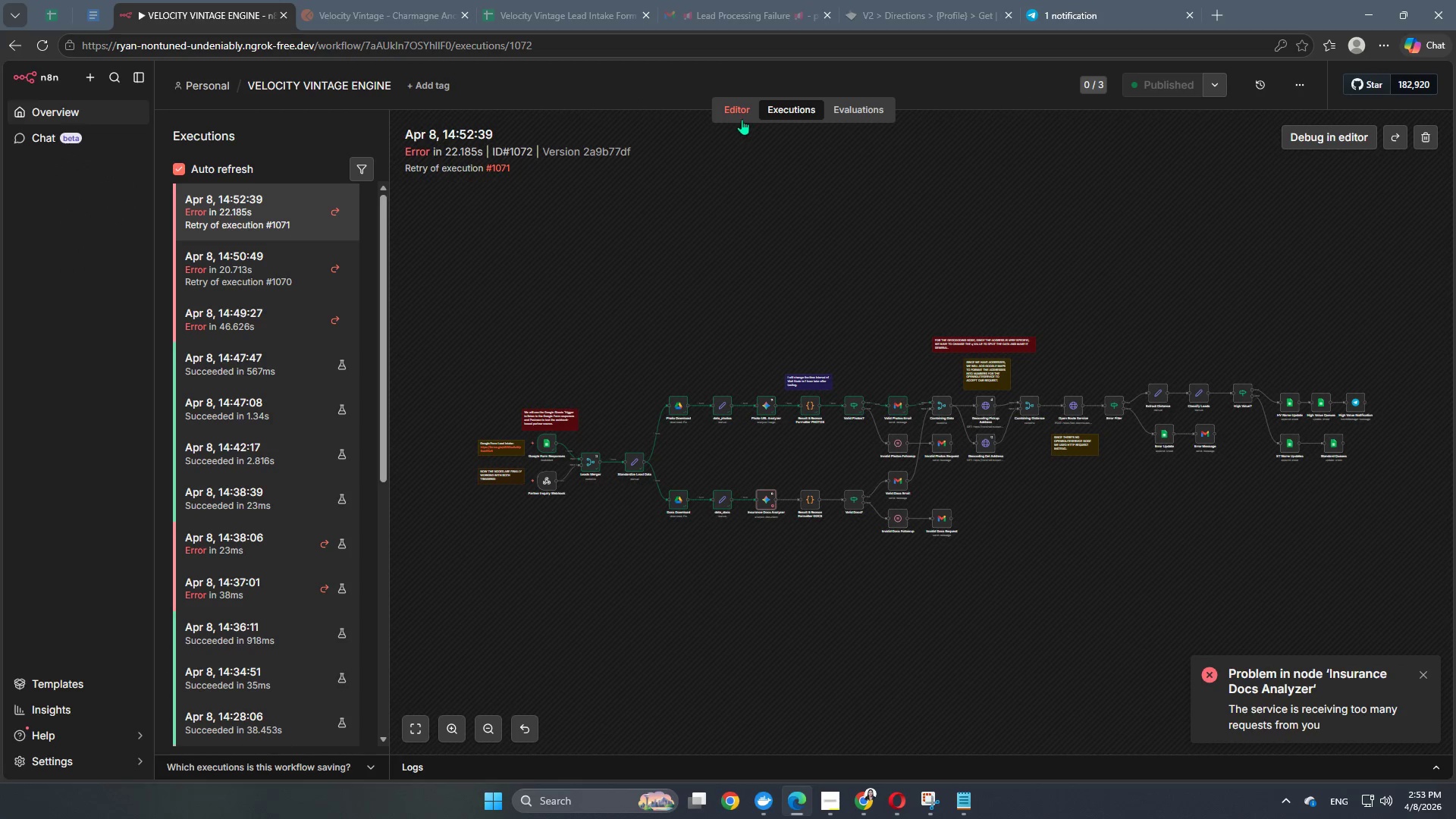 
left_click([741, 114])
 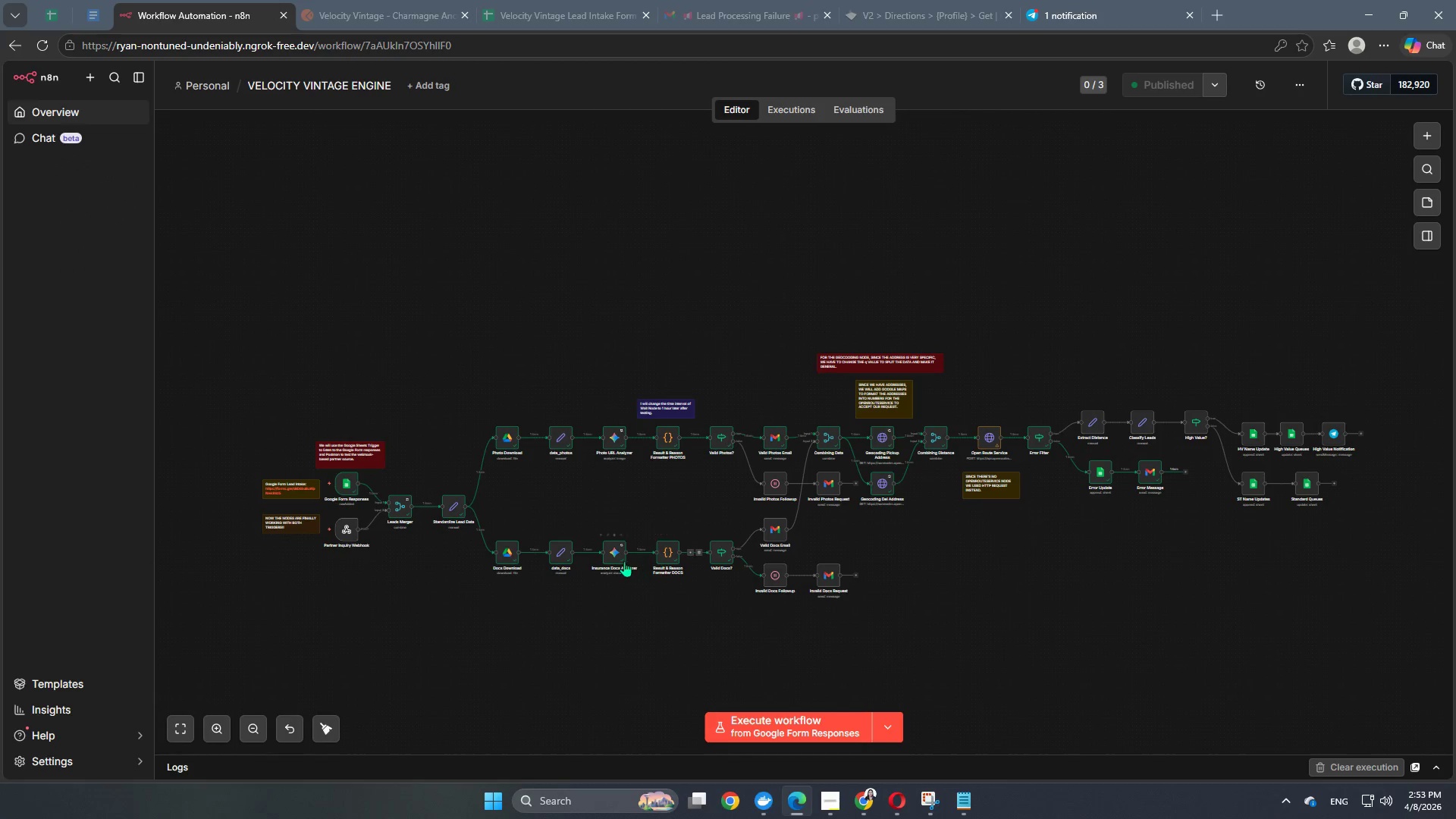 
double_click([615, 561])
 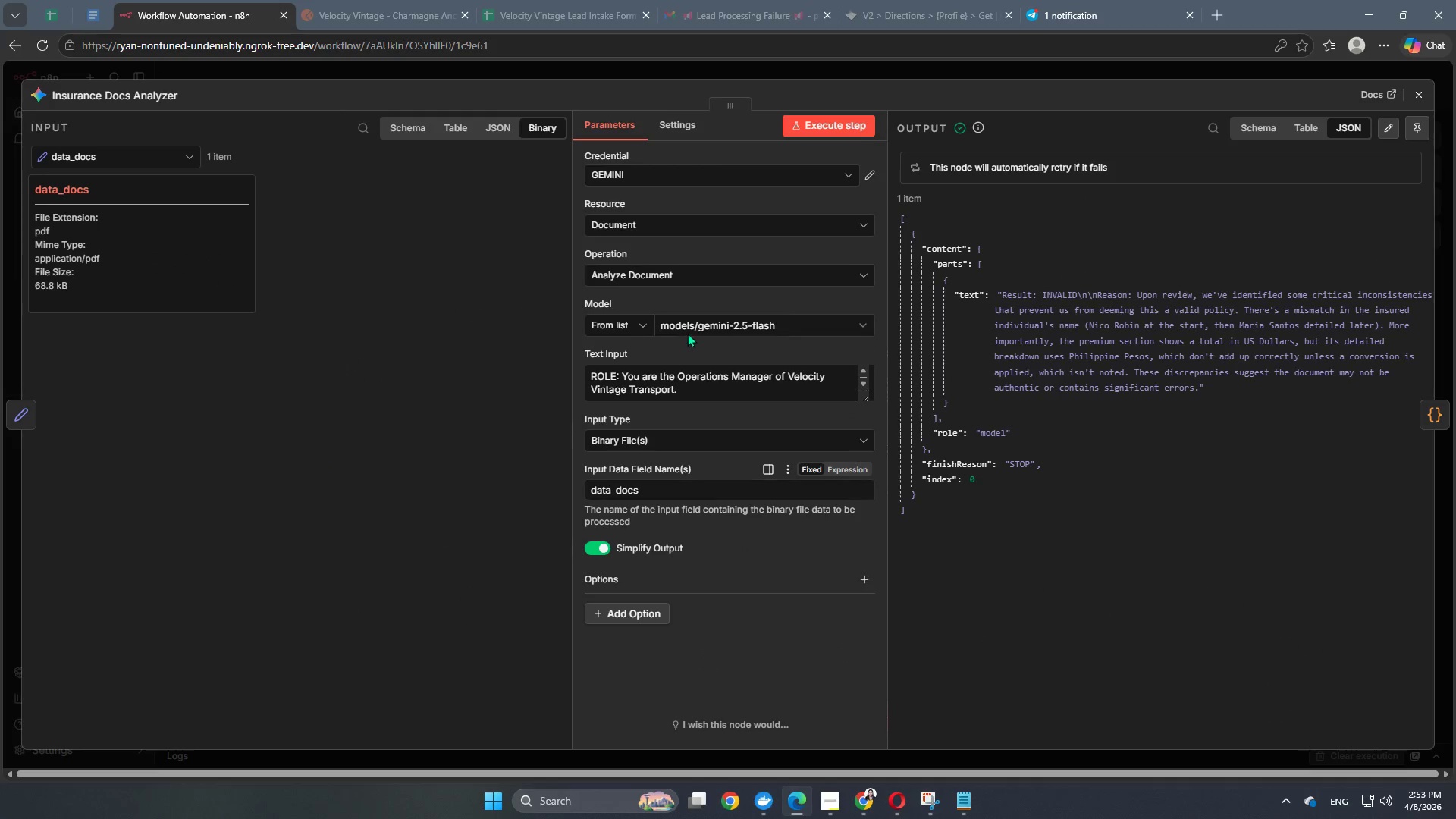 
left_click([748, 319])
 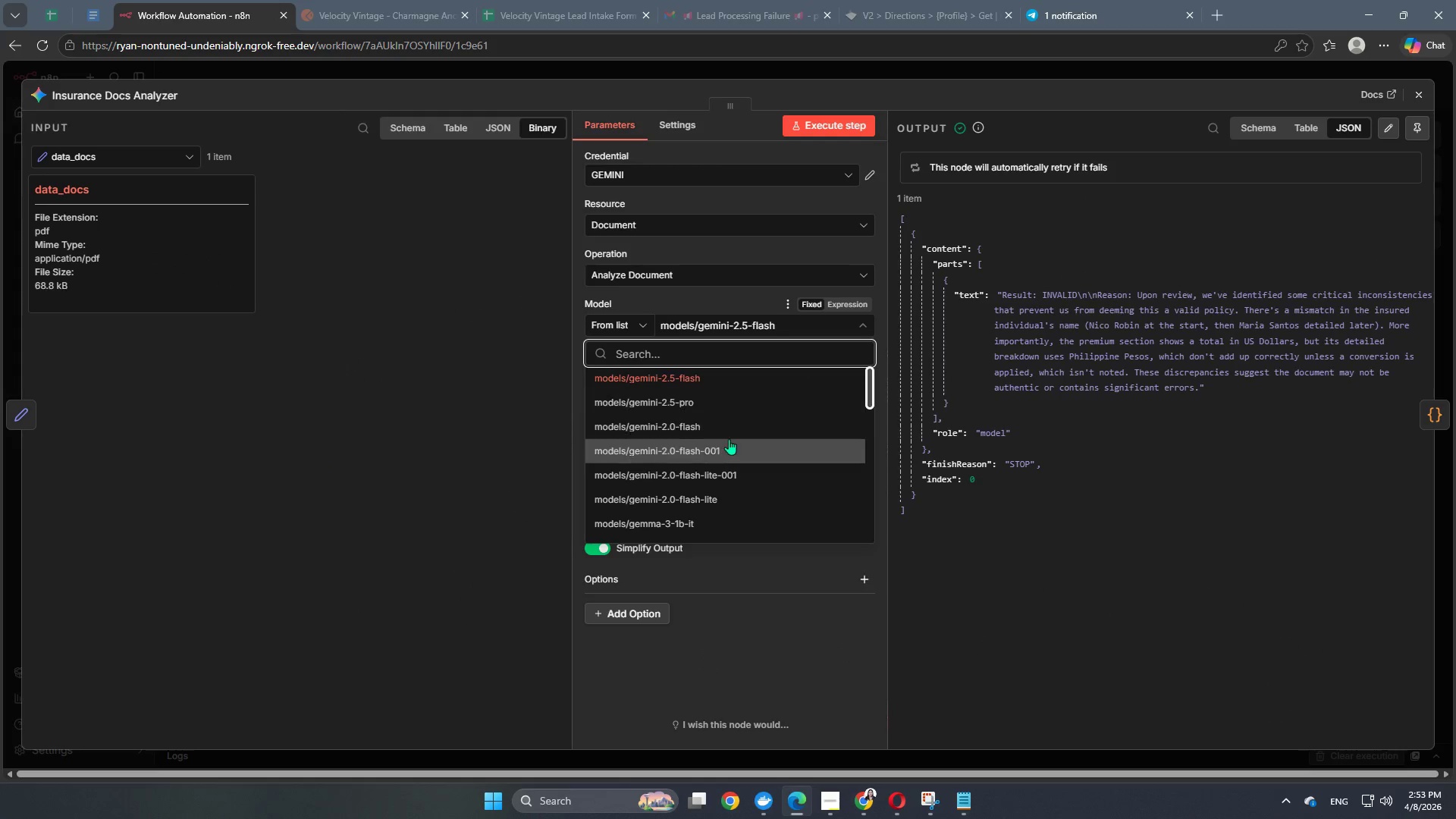 
scroll: coordinate [729, 451], scroll_direction: down, amount: 1.0
 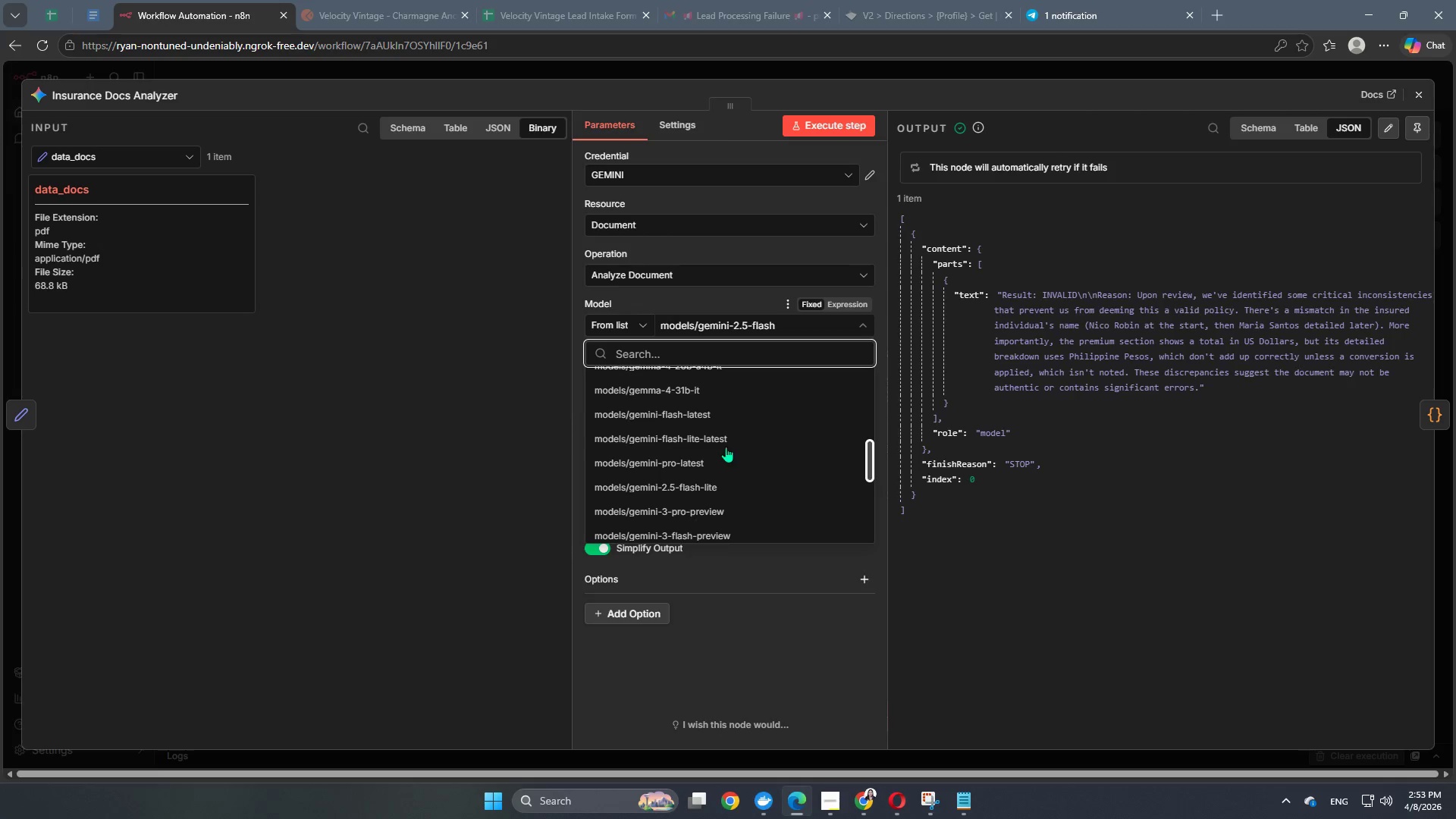 
left_click([686, 411])
 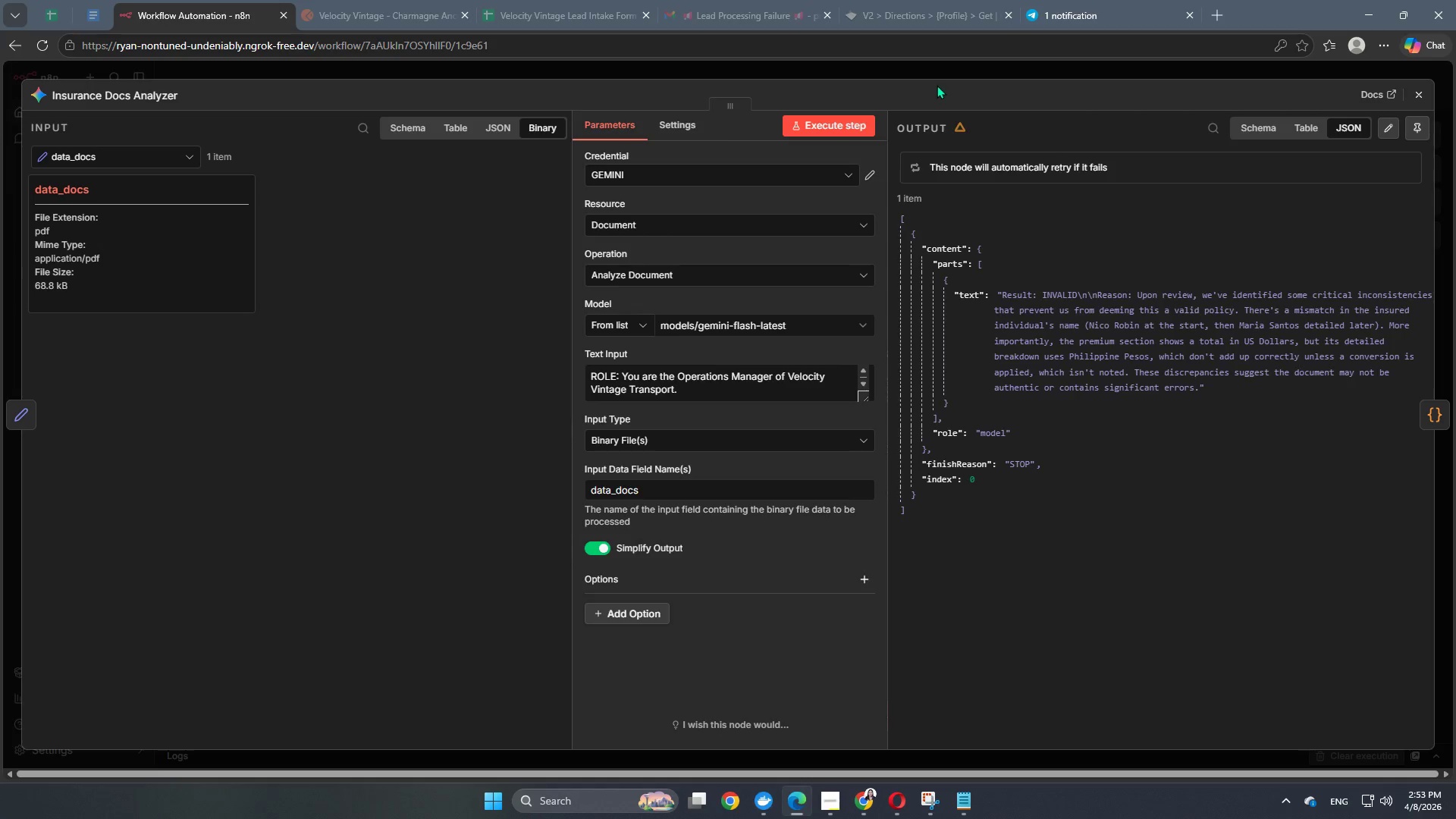 
left_click([937, 85])
 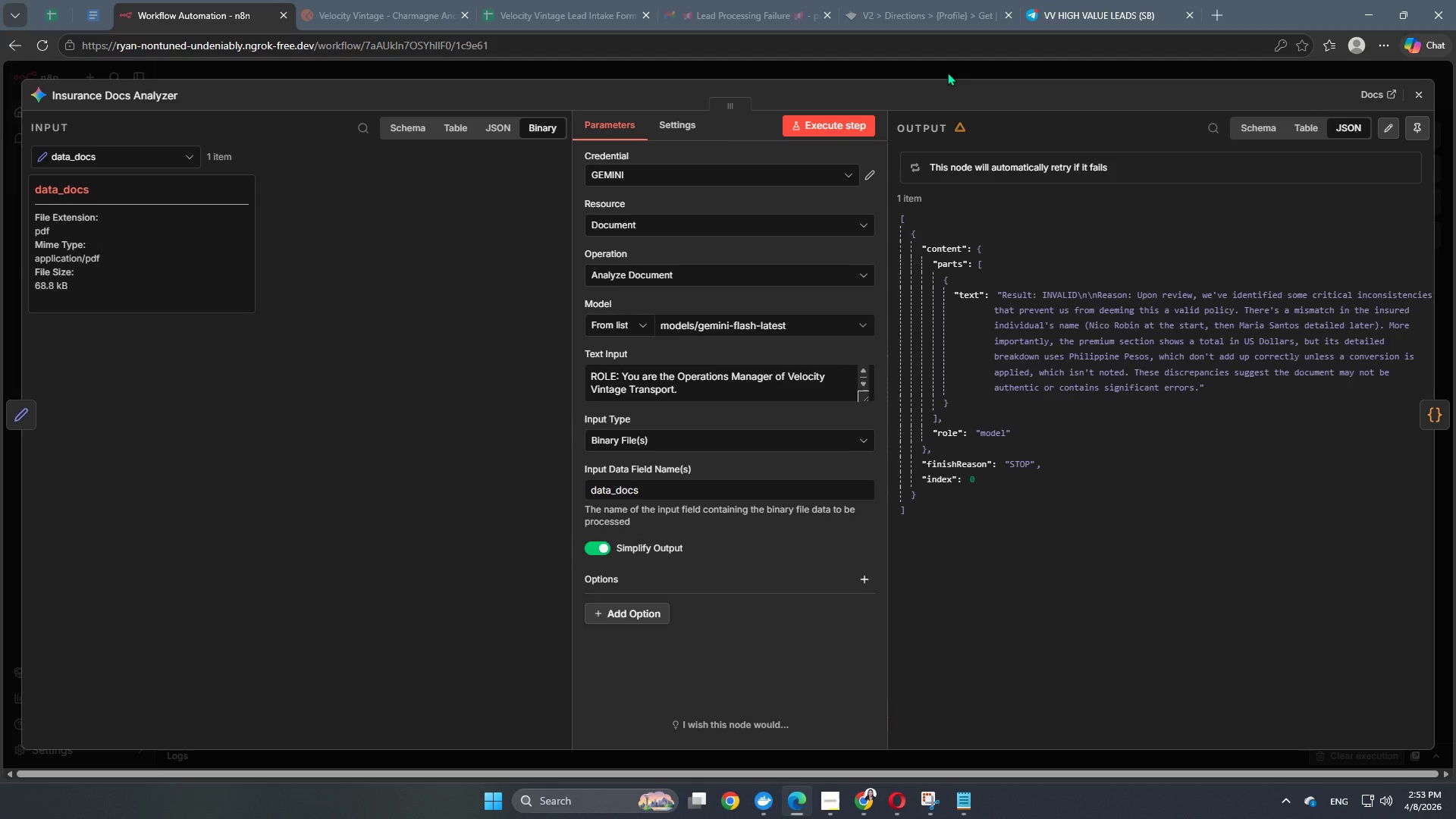 
left_click([947, 72])
 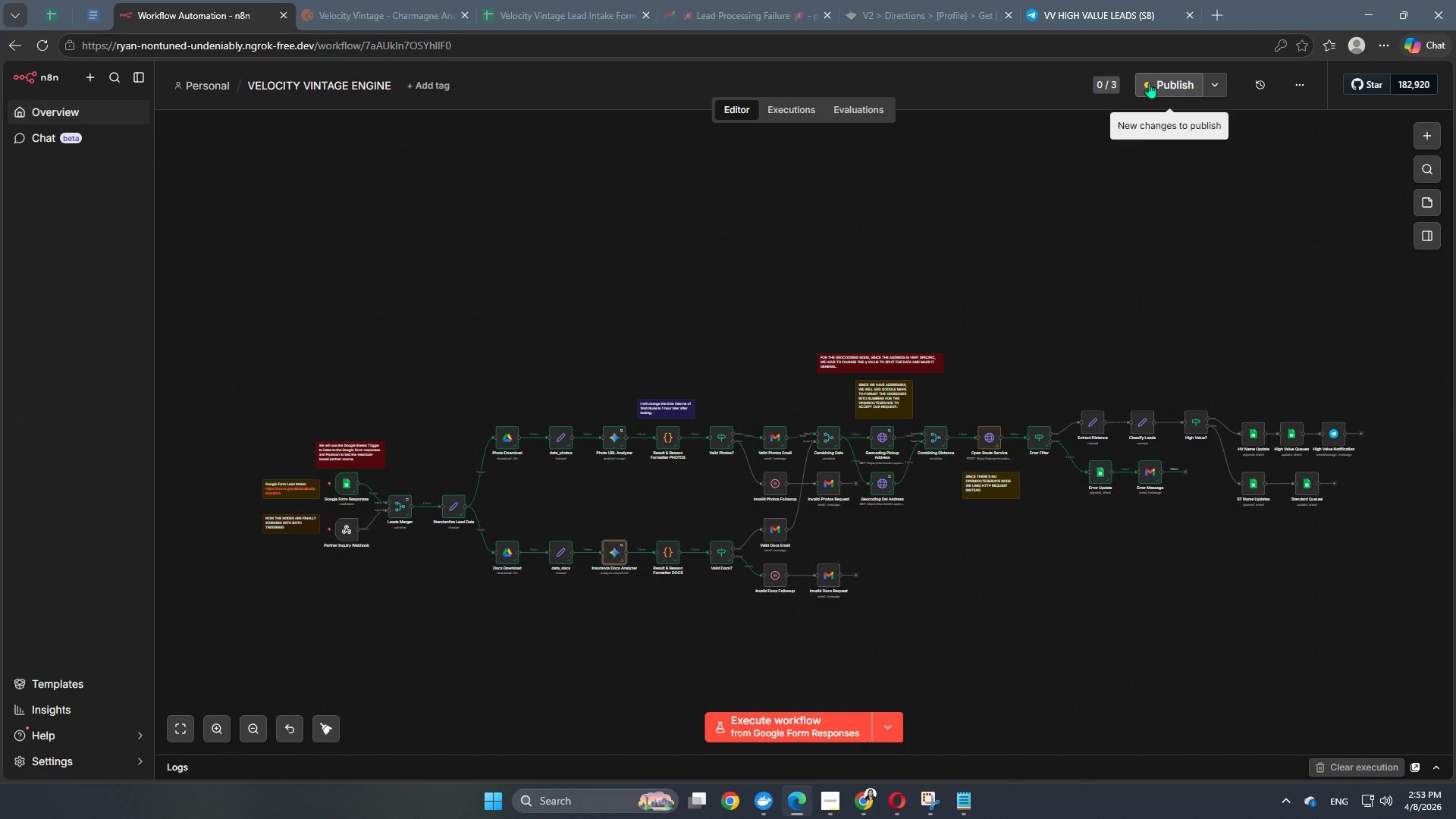 
left_click([1149, 83])
 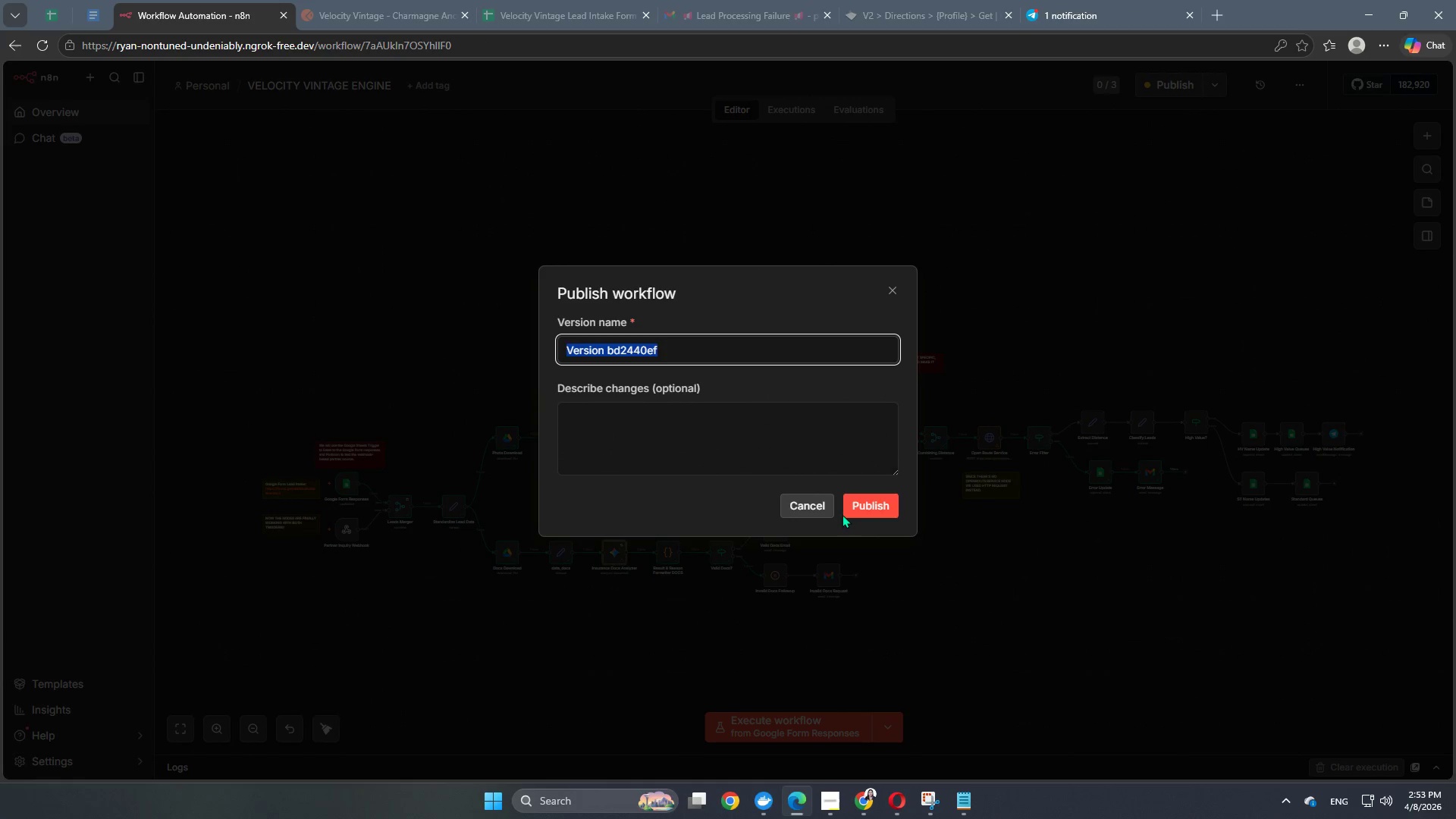 
left_click([879, 510])
 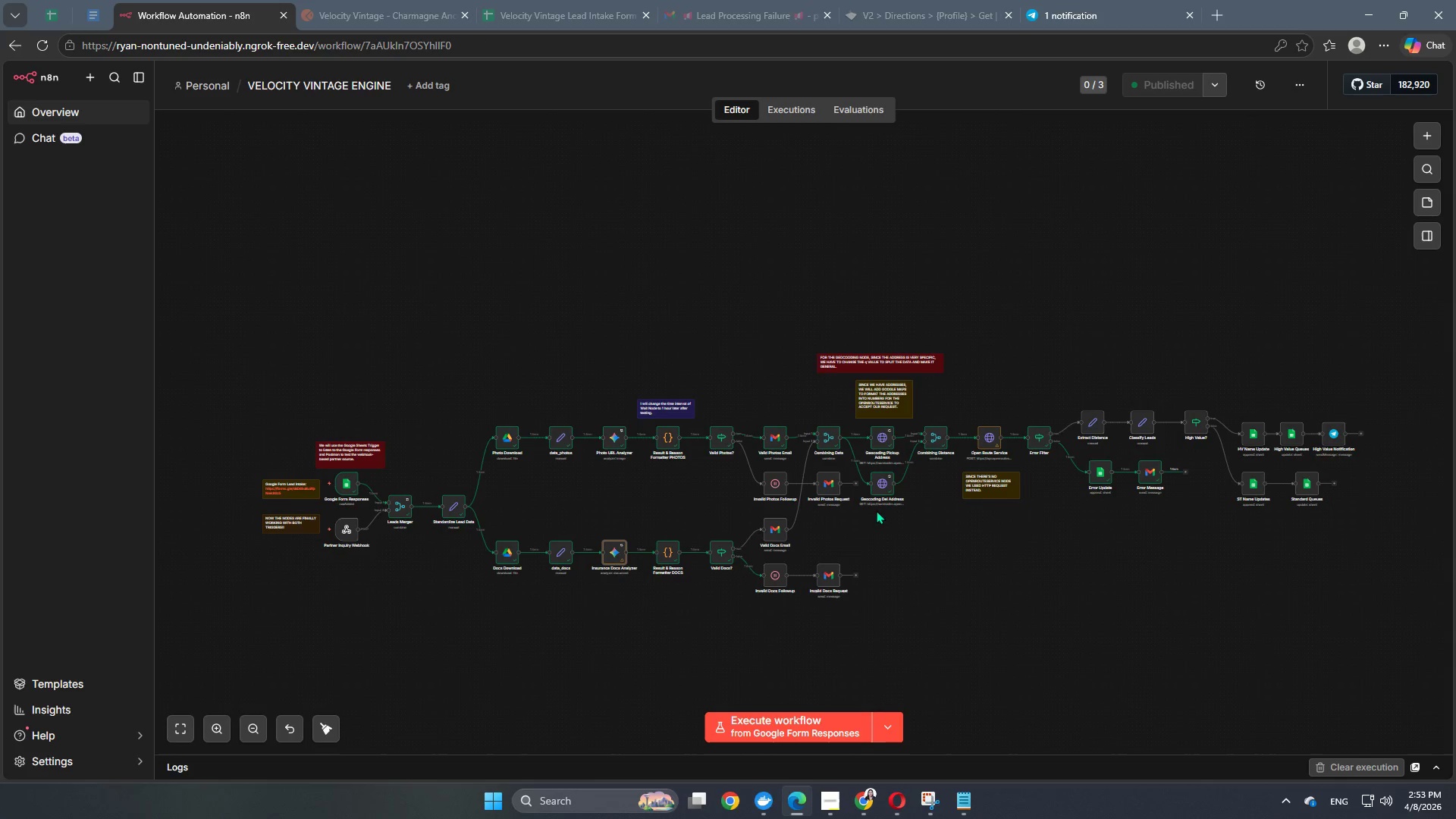 
left_click([788, 111])
 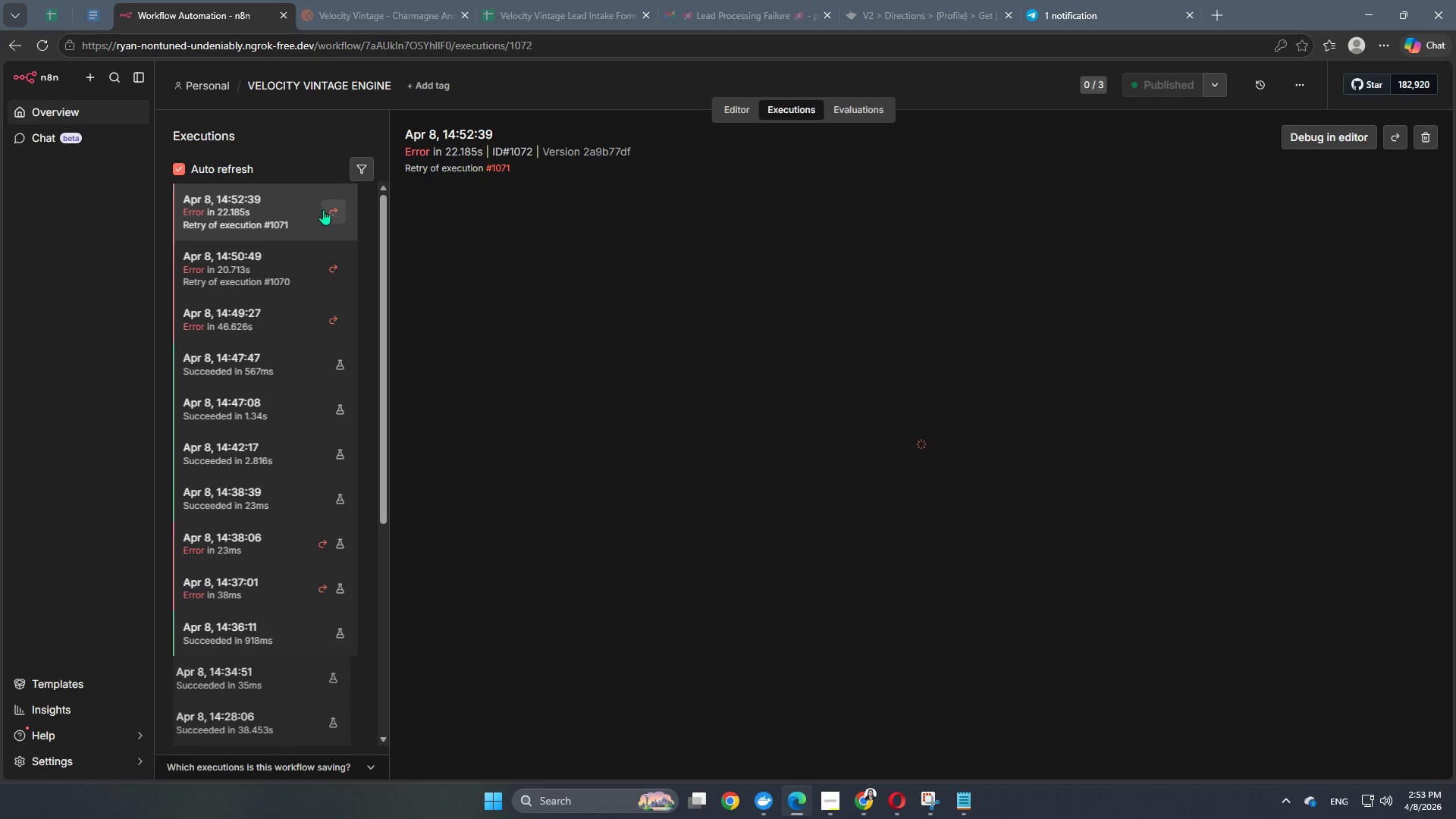 
left_click([334, 208])
 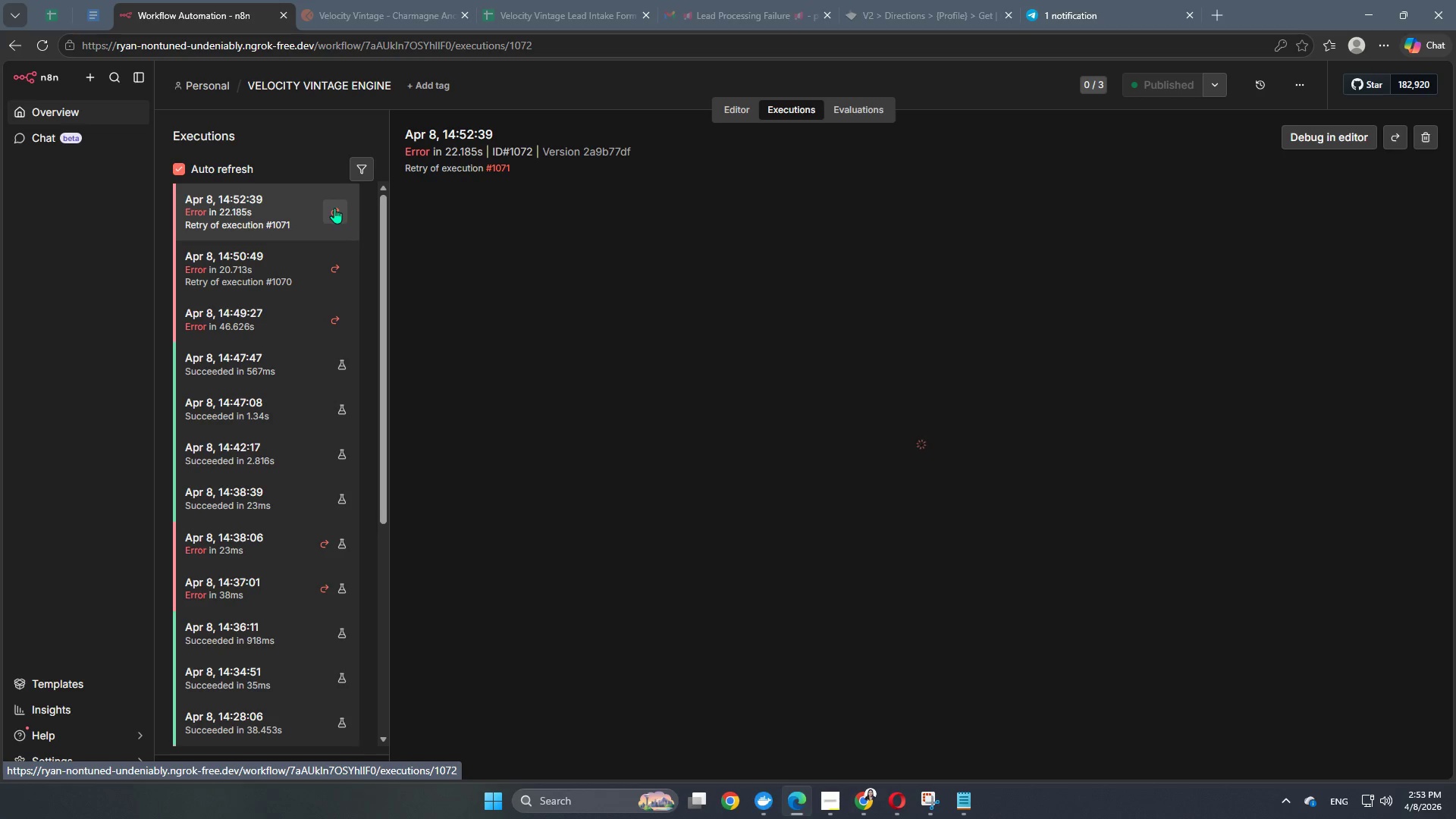 
left_click([334, 208])
 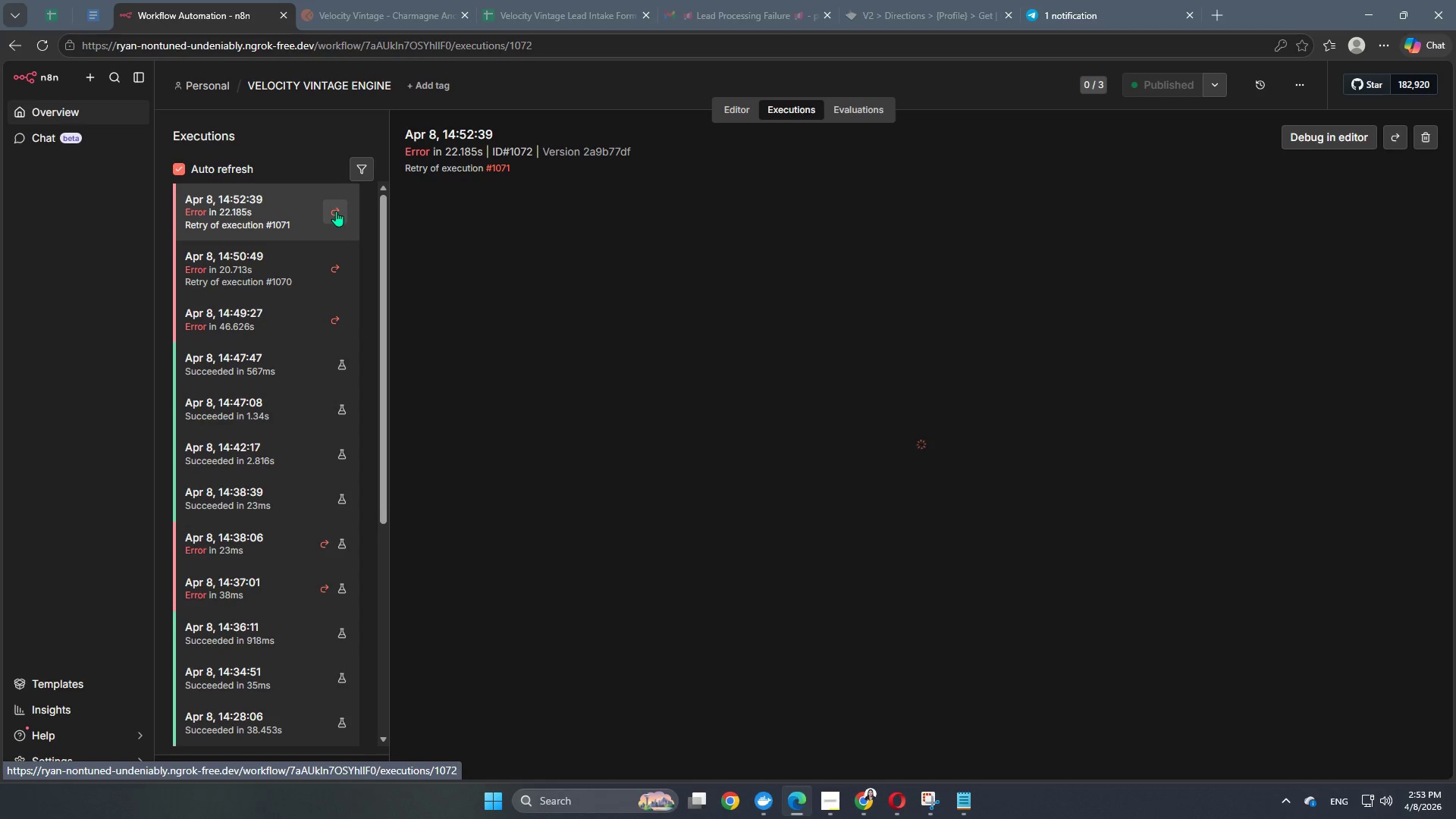 
left_click([336, 211])
 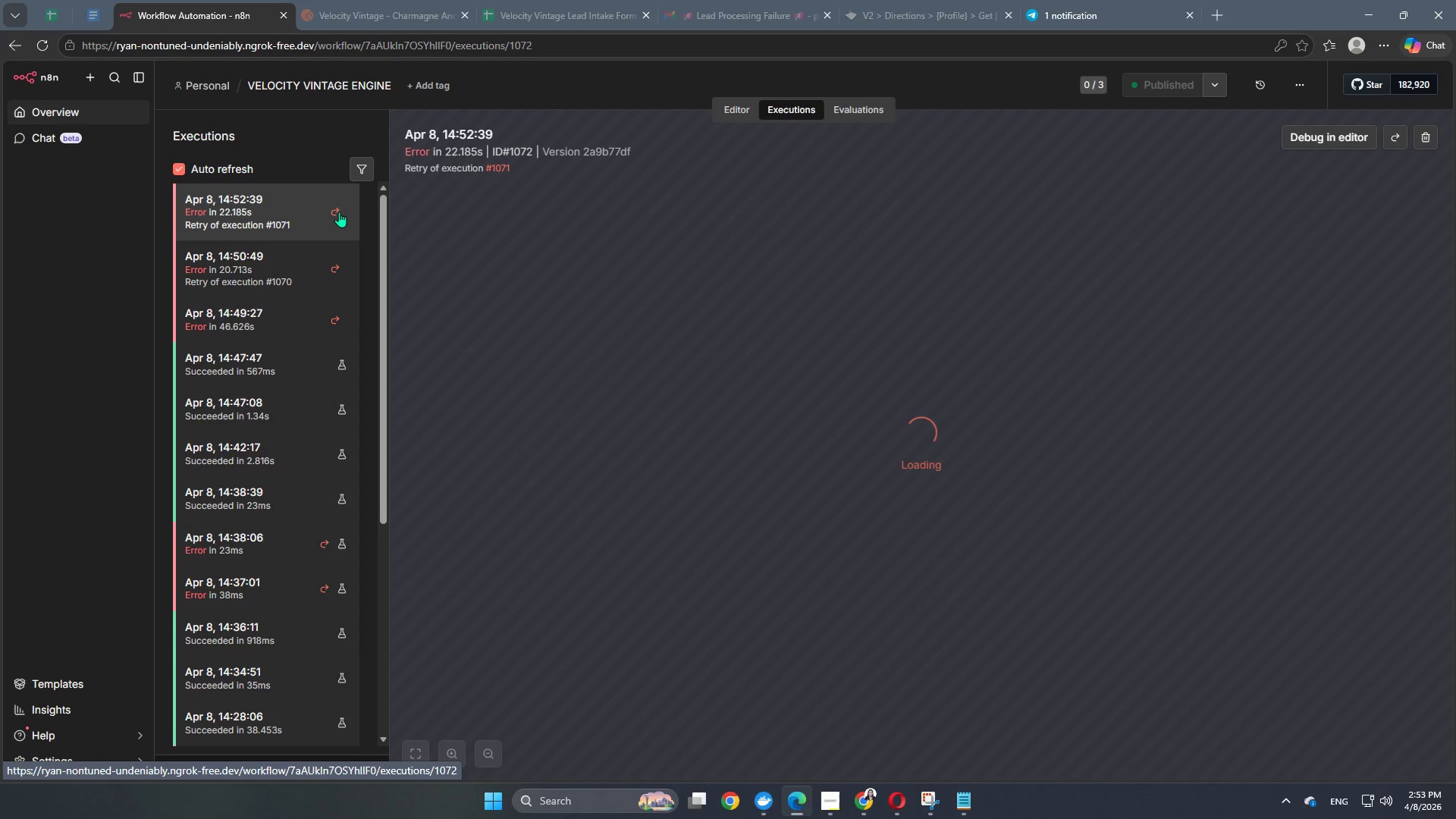 
left_click([339, 212])
 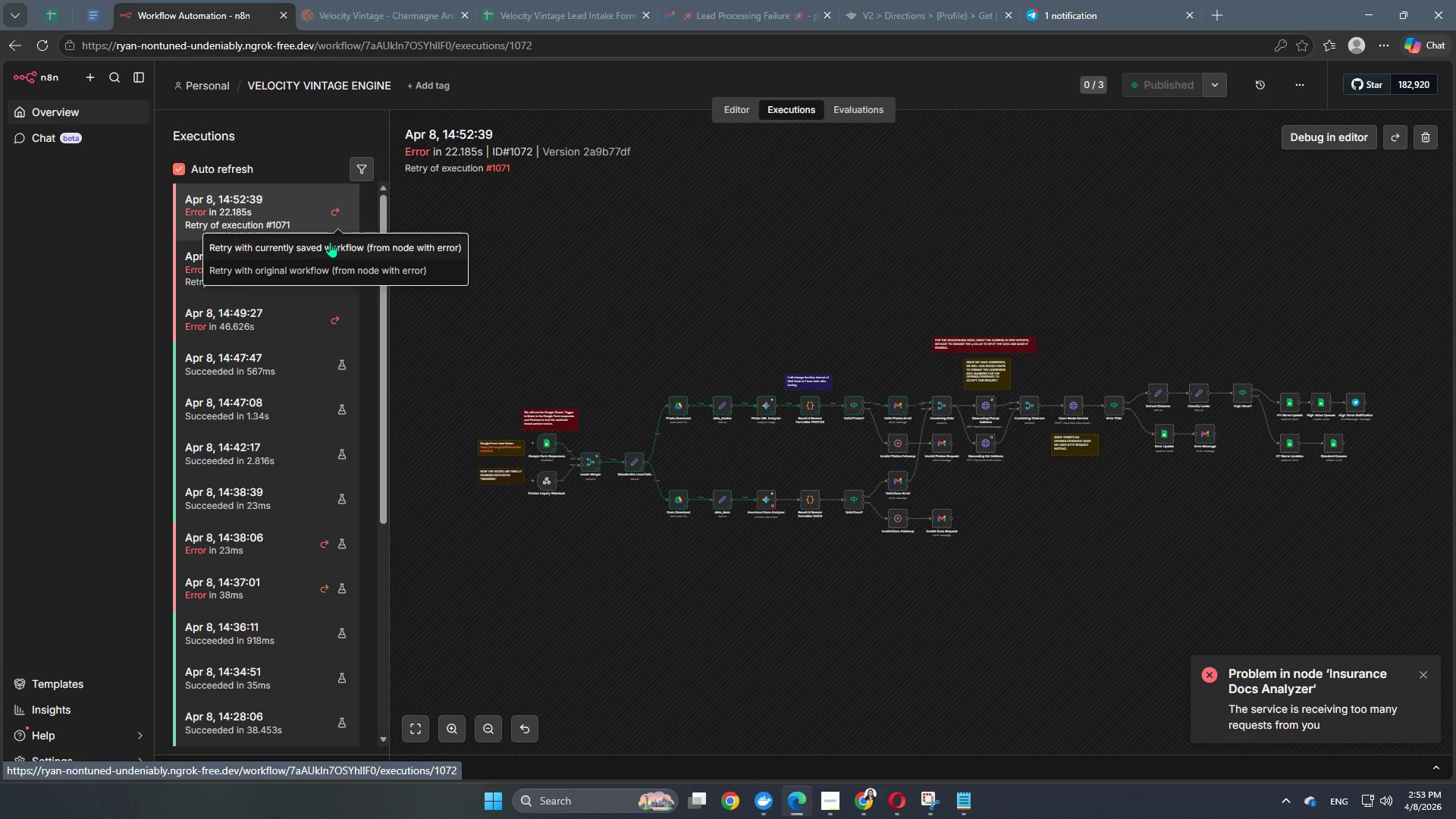 
left_click([329, 247])
 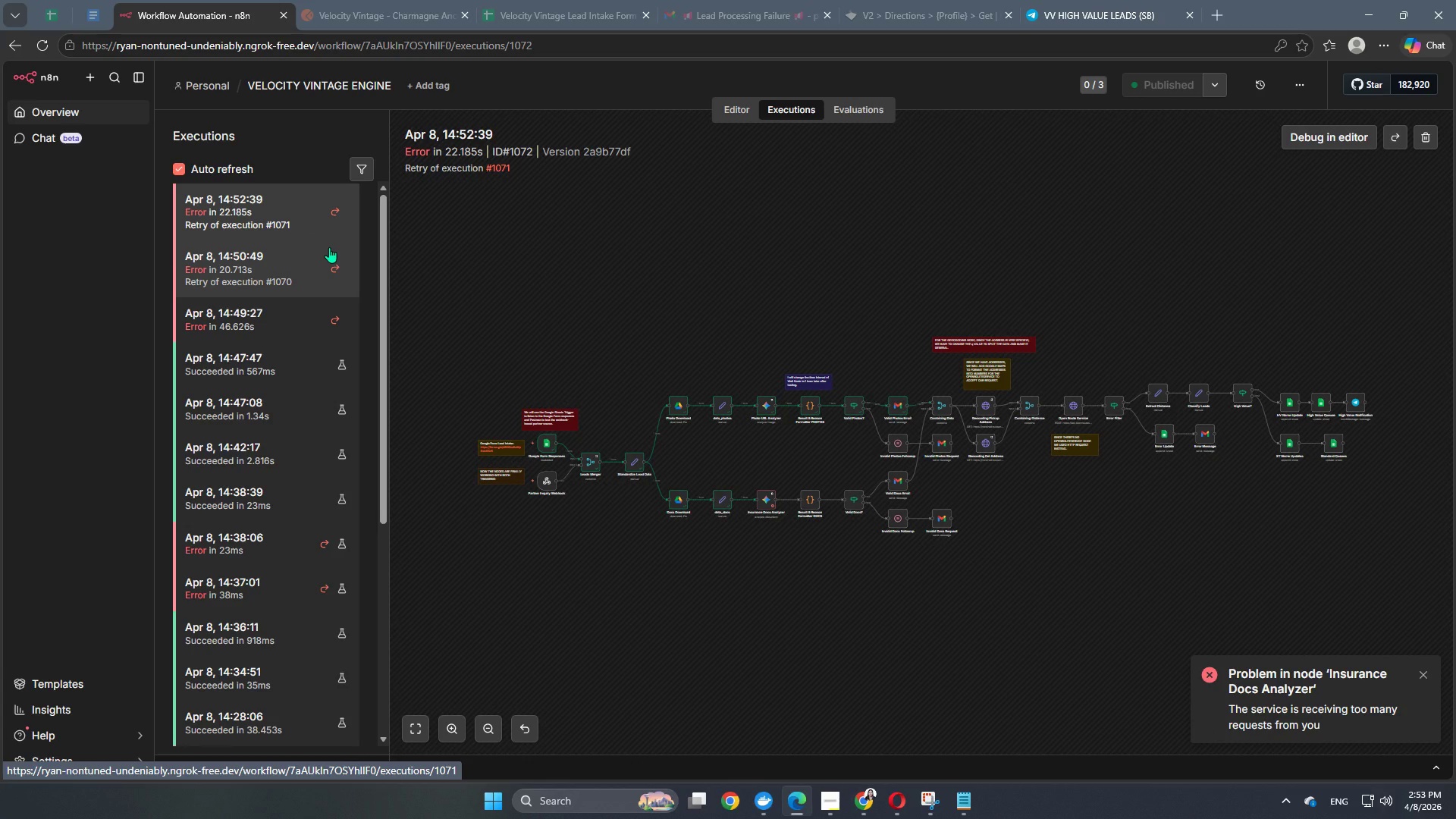 
left_click([255, 212])
 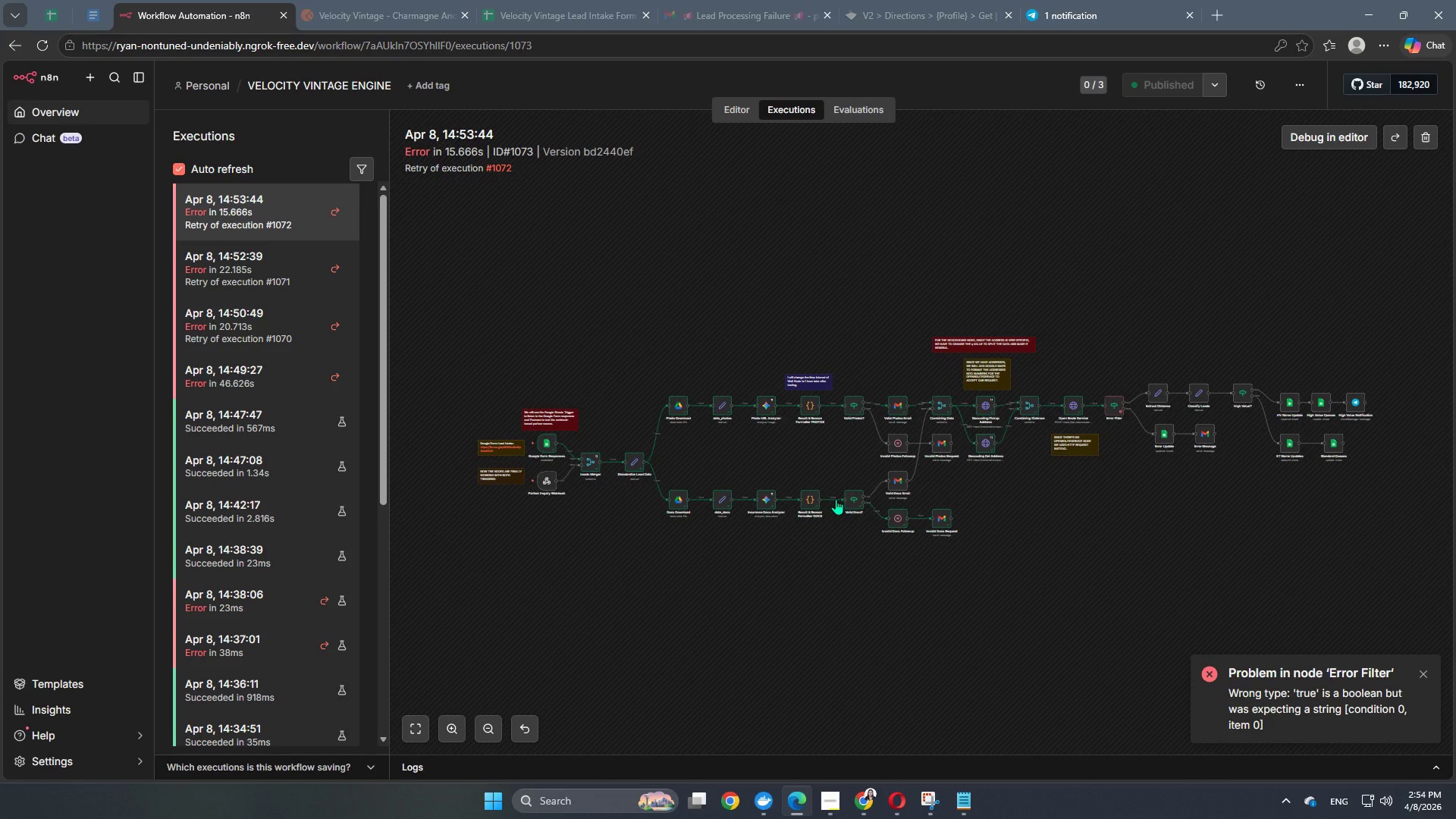 
wait(23.99)
 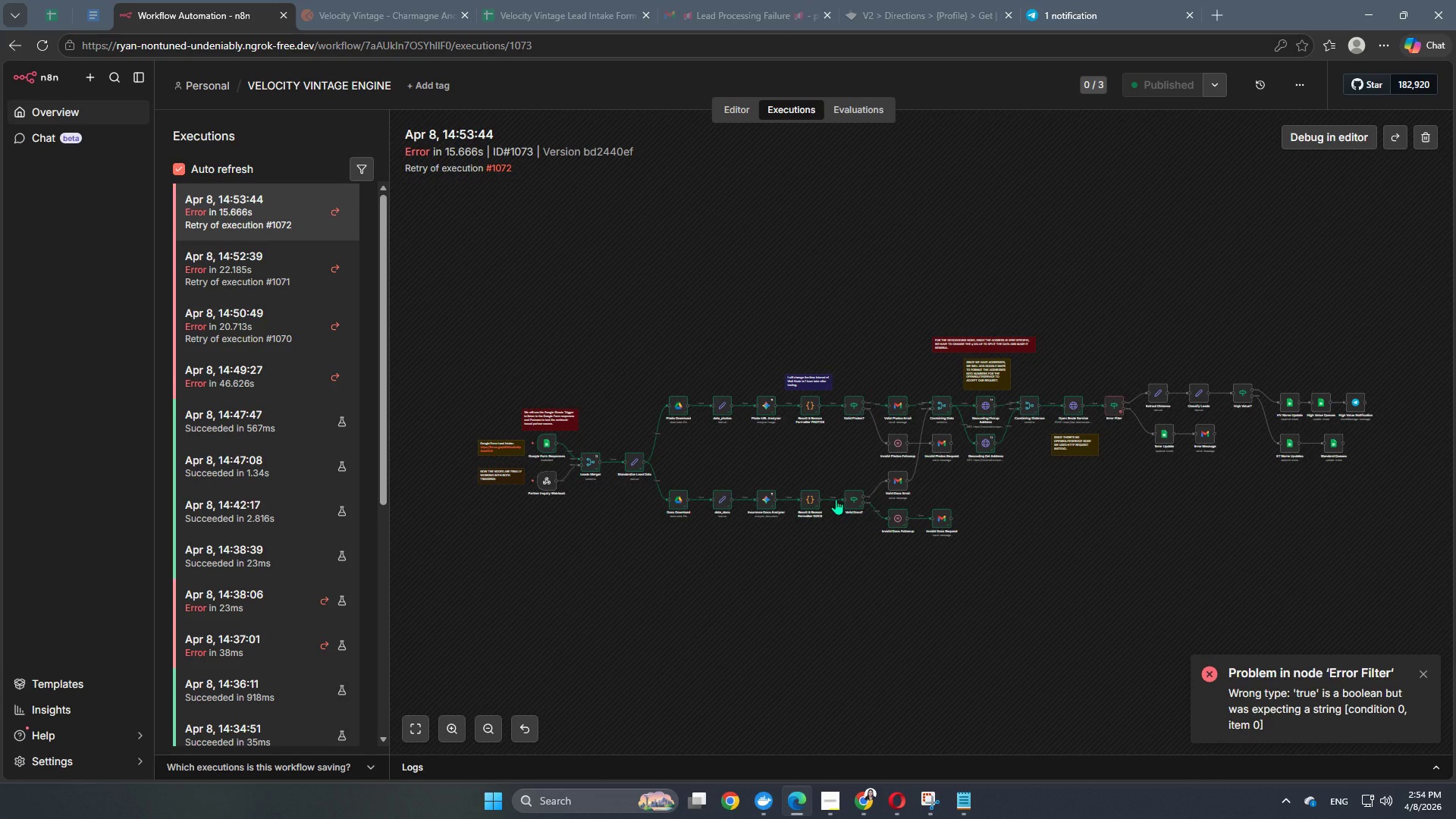 
double_click([1119, 406])
 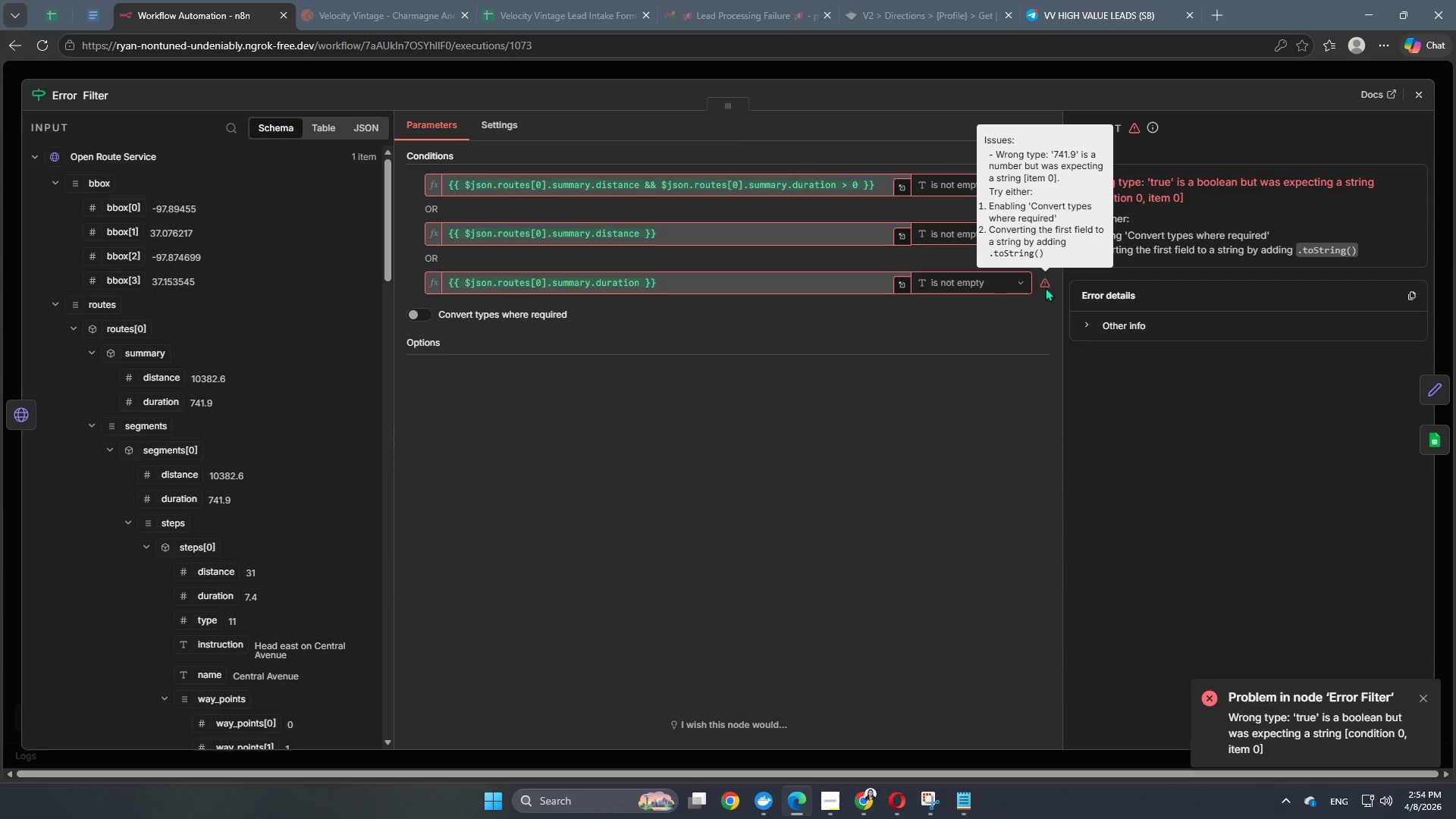 
wait(10.44)
 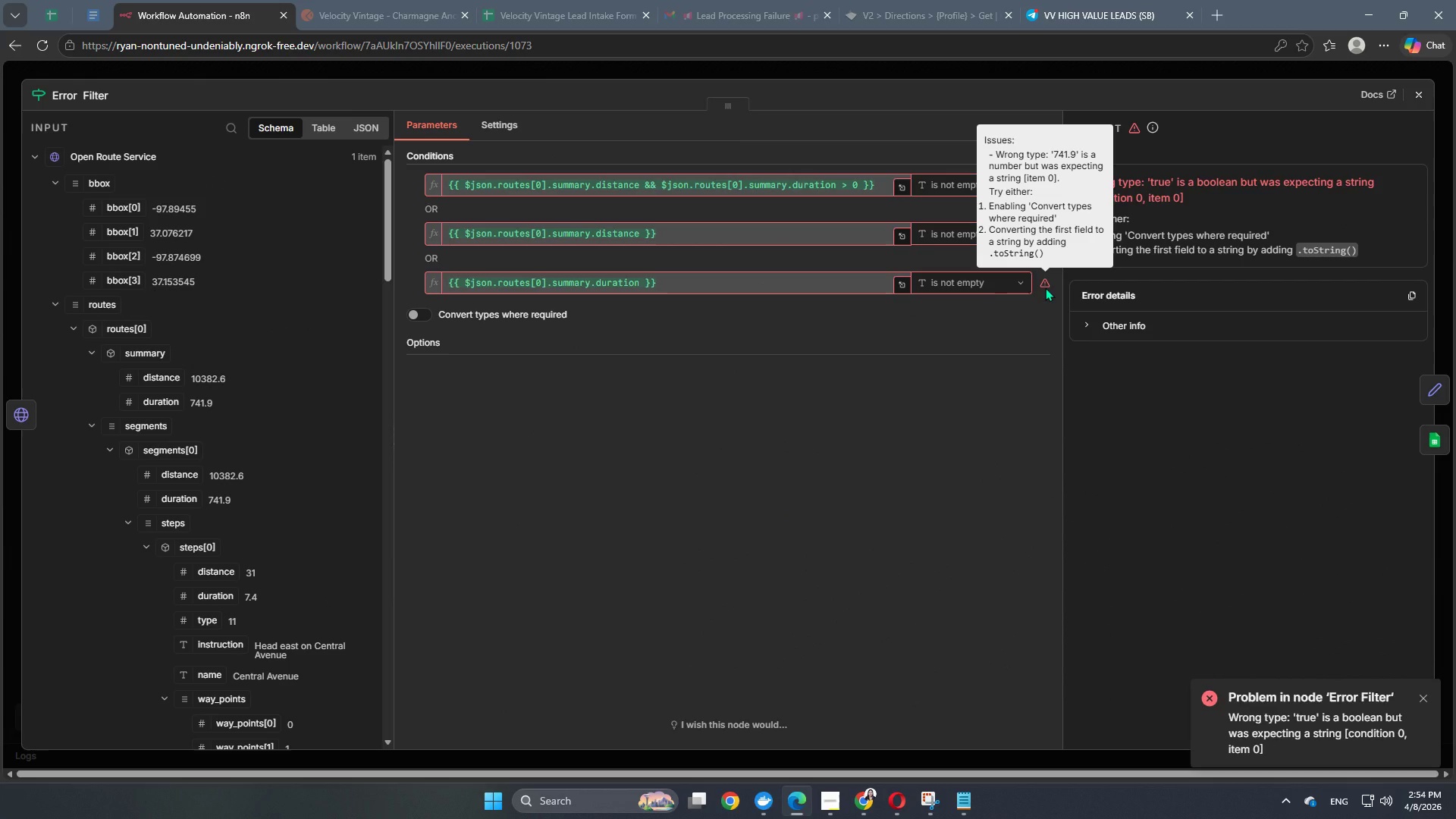 
mouse_move([1035, 214])
 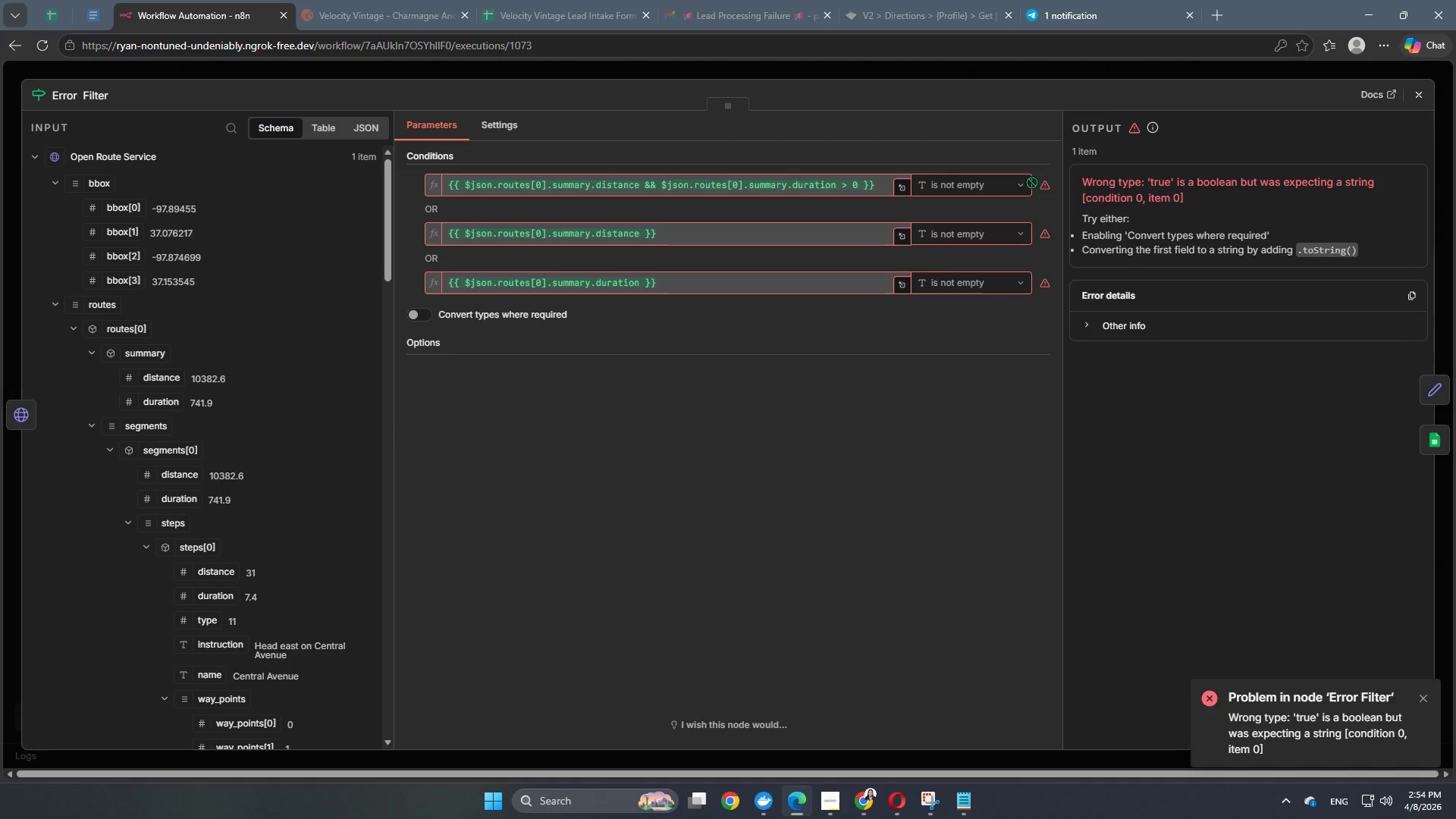 
mouse_move([1050, 165])
 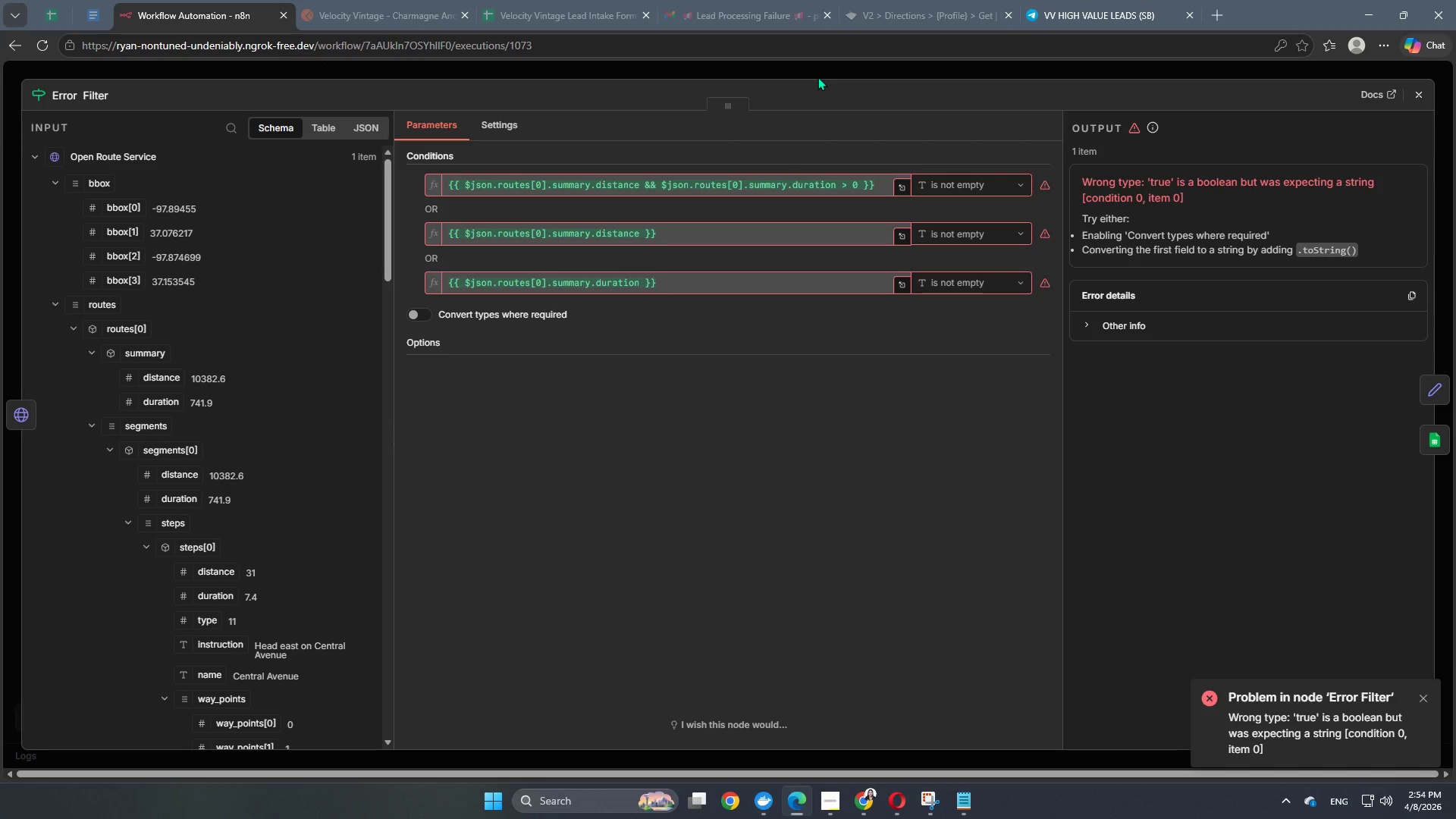 
left_click([817, 77])
 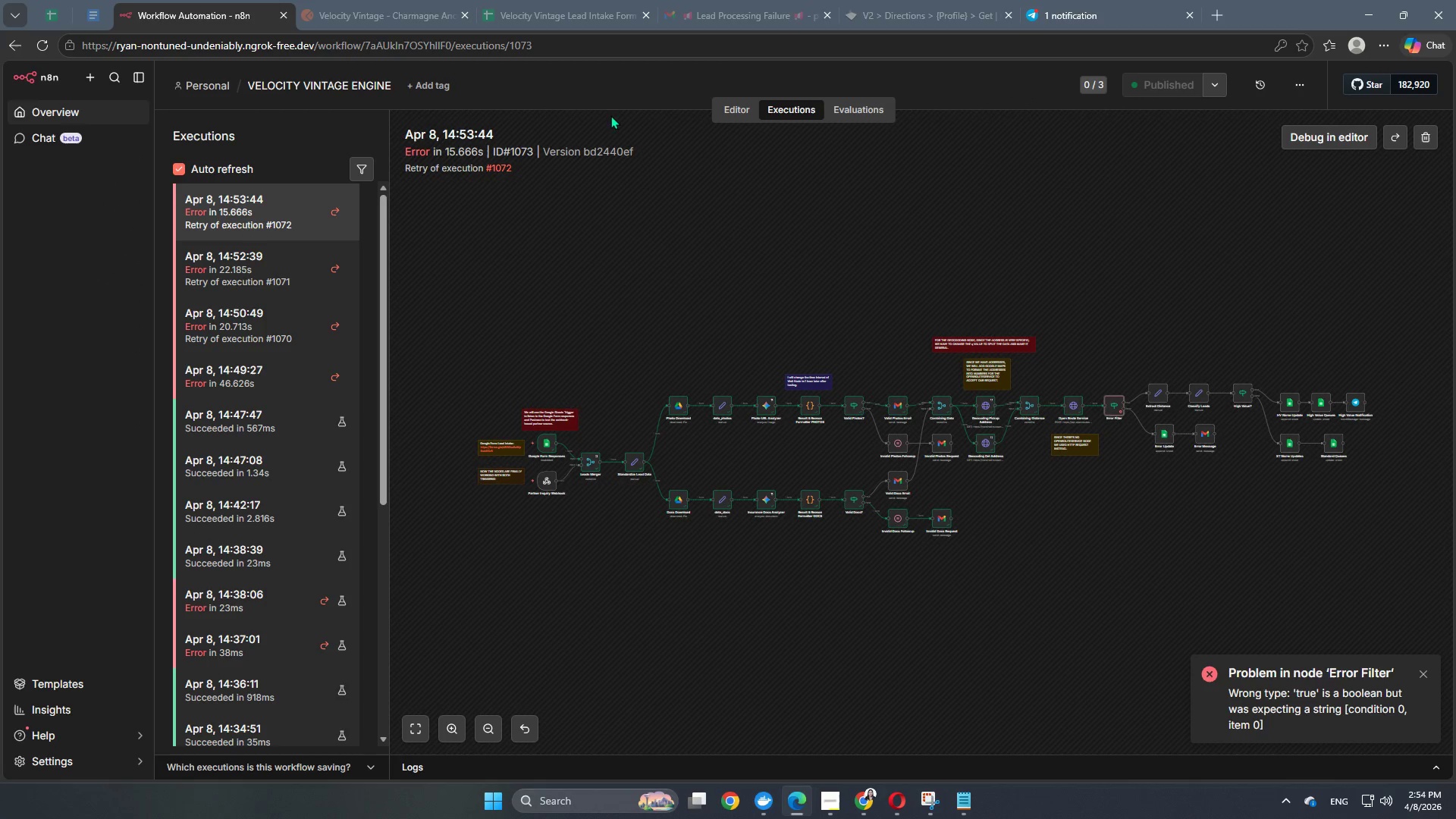 
left_click([727, 107])
 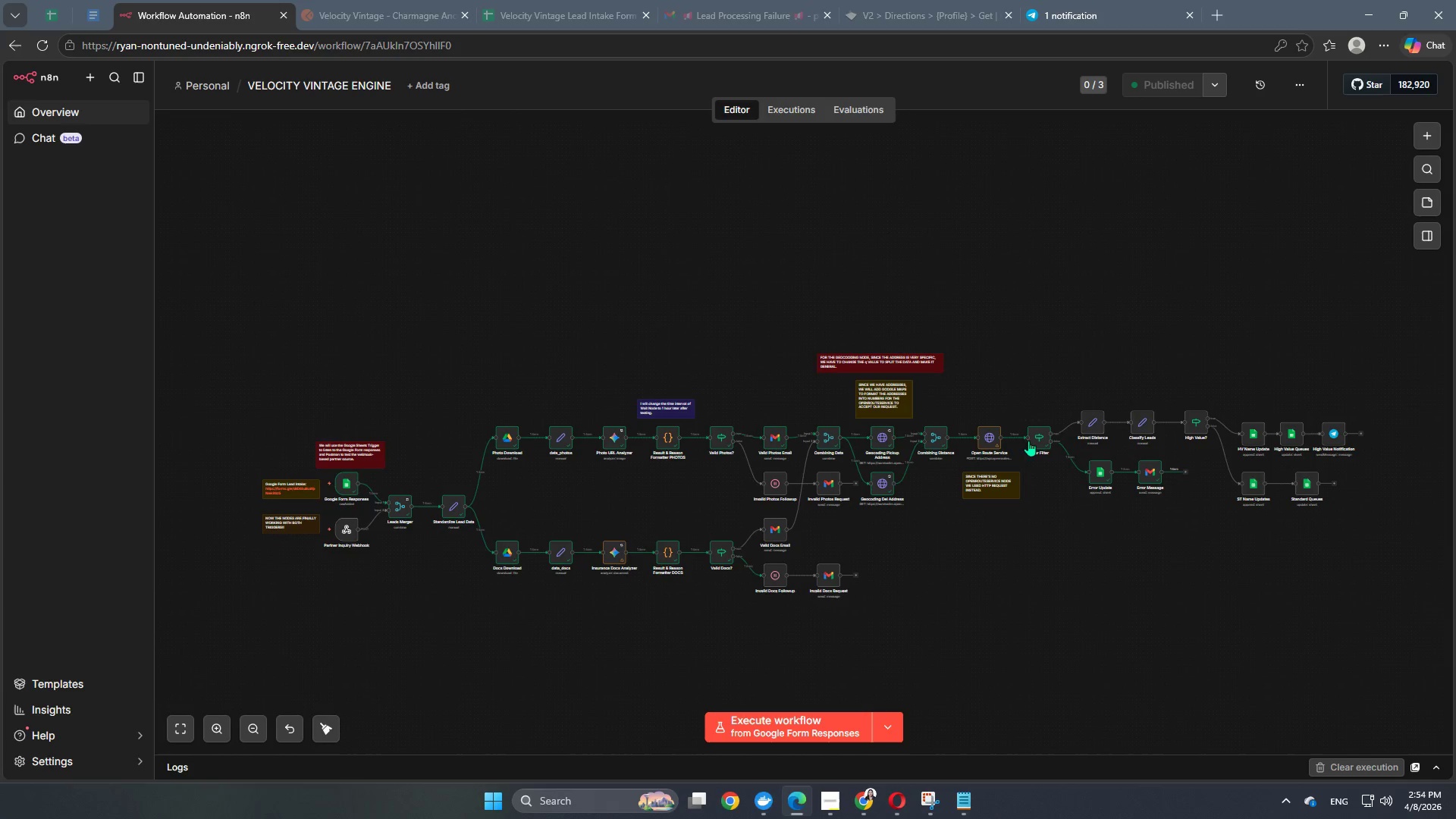 
double_click([993, 445])
 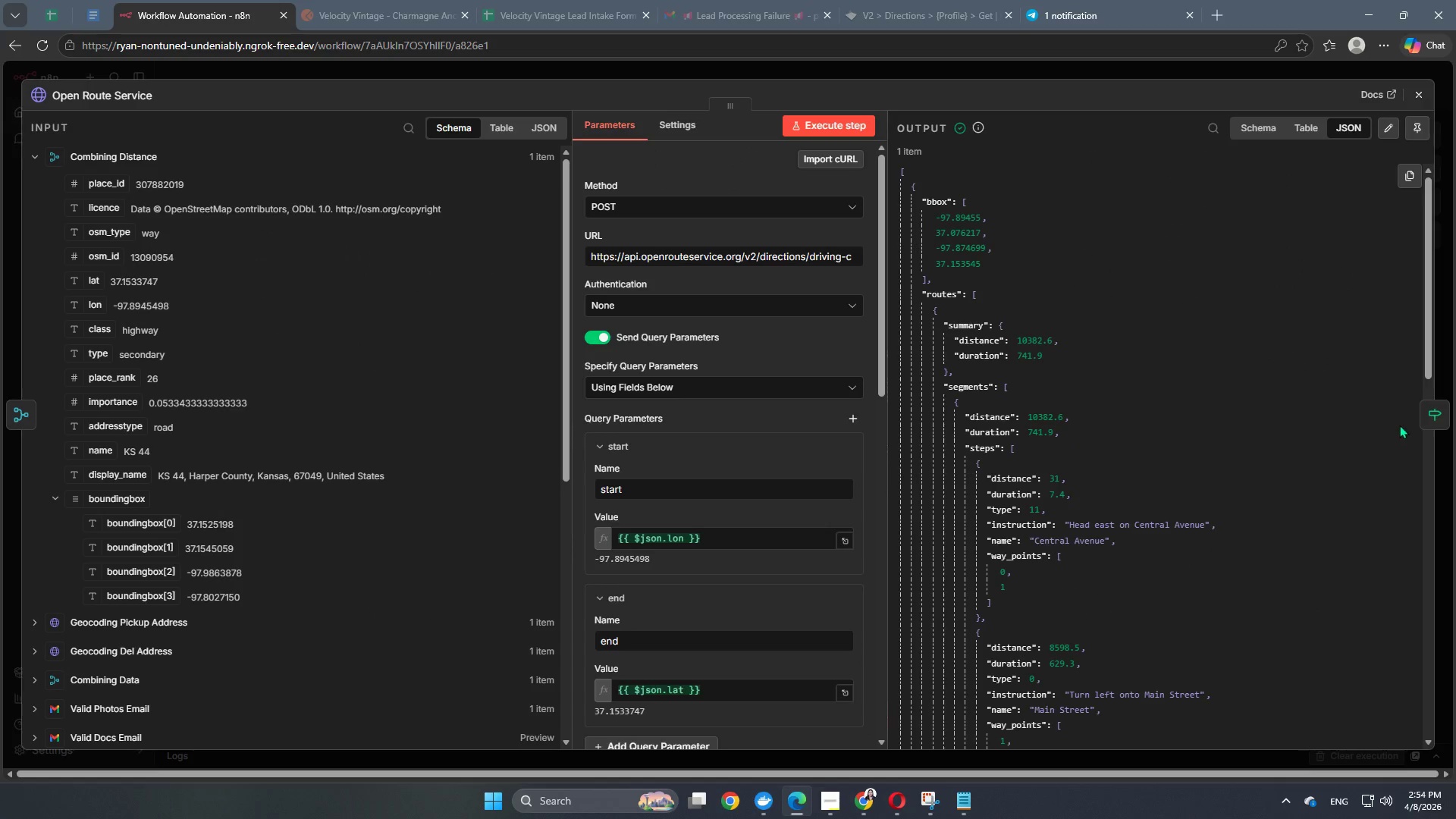 
left_click([1443, 410])
 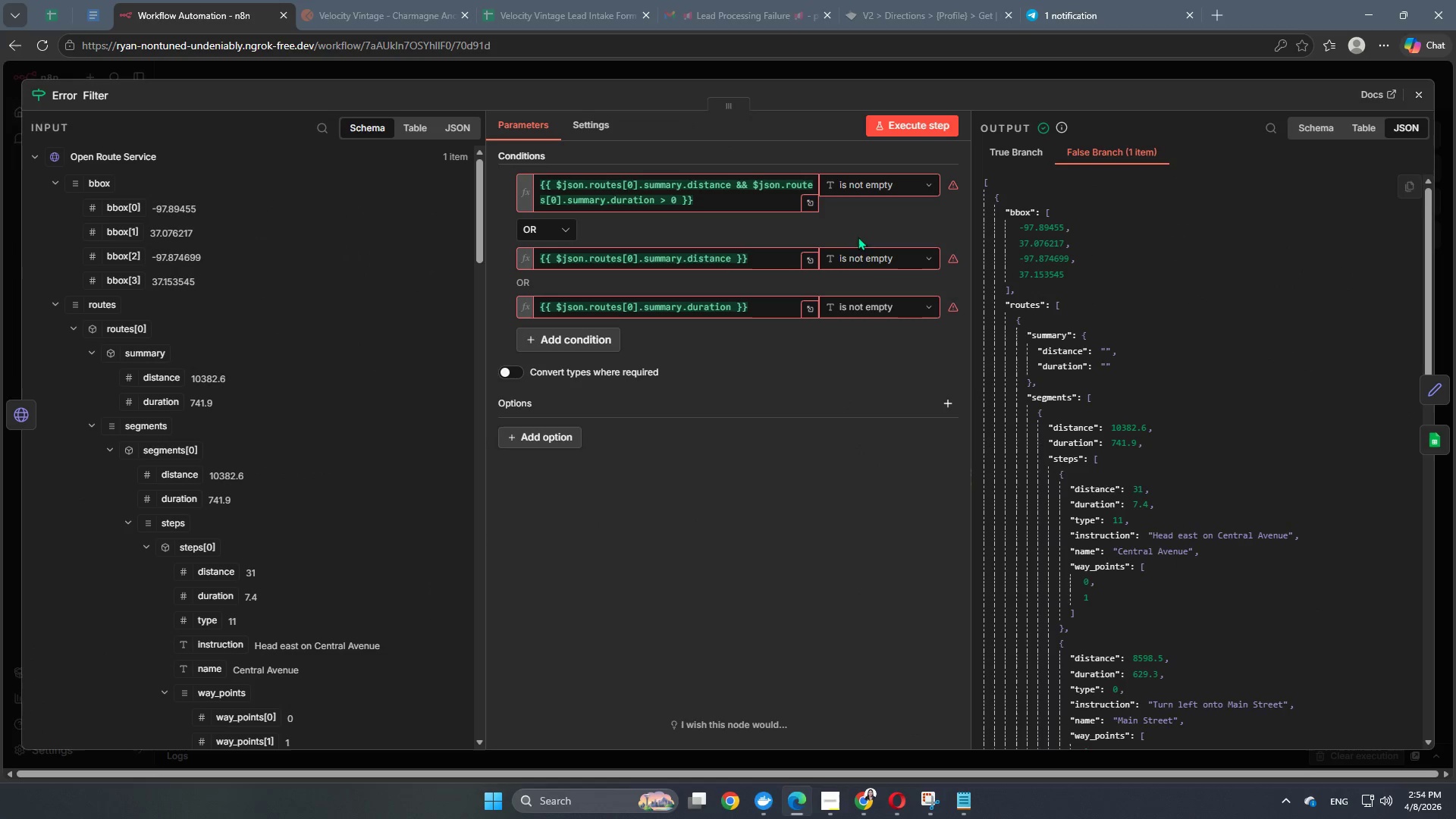 
left_click([868, 256])
 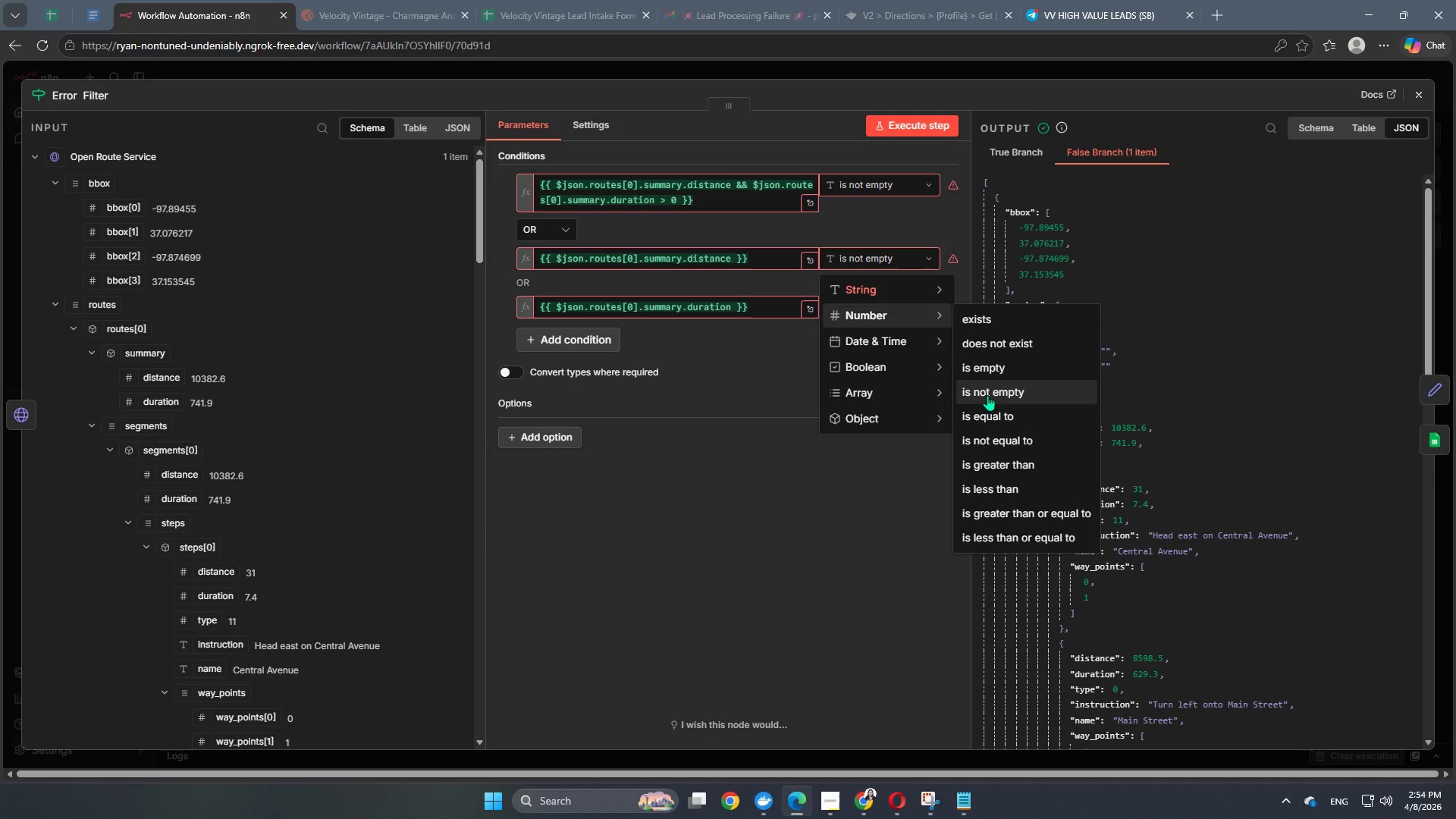 
wait(5.53)
 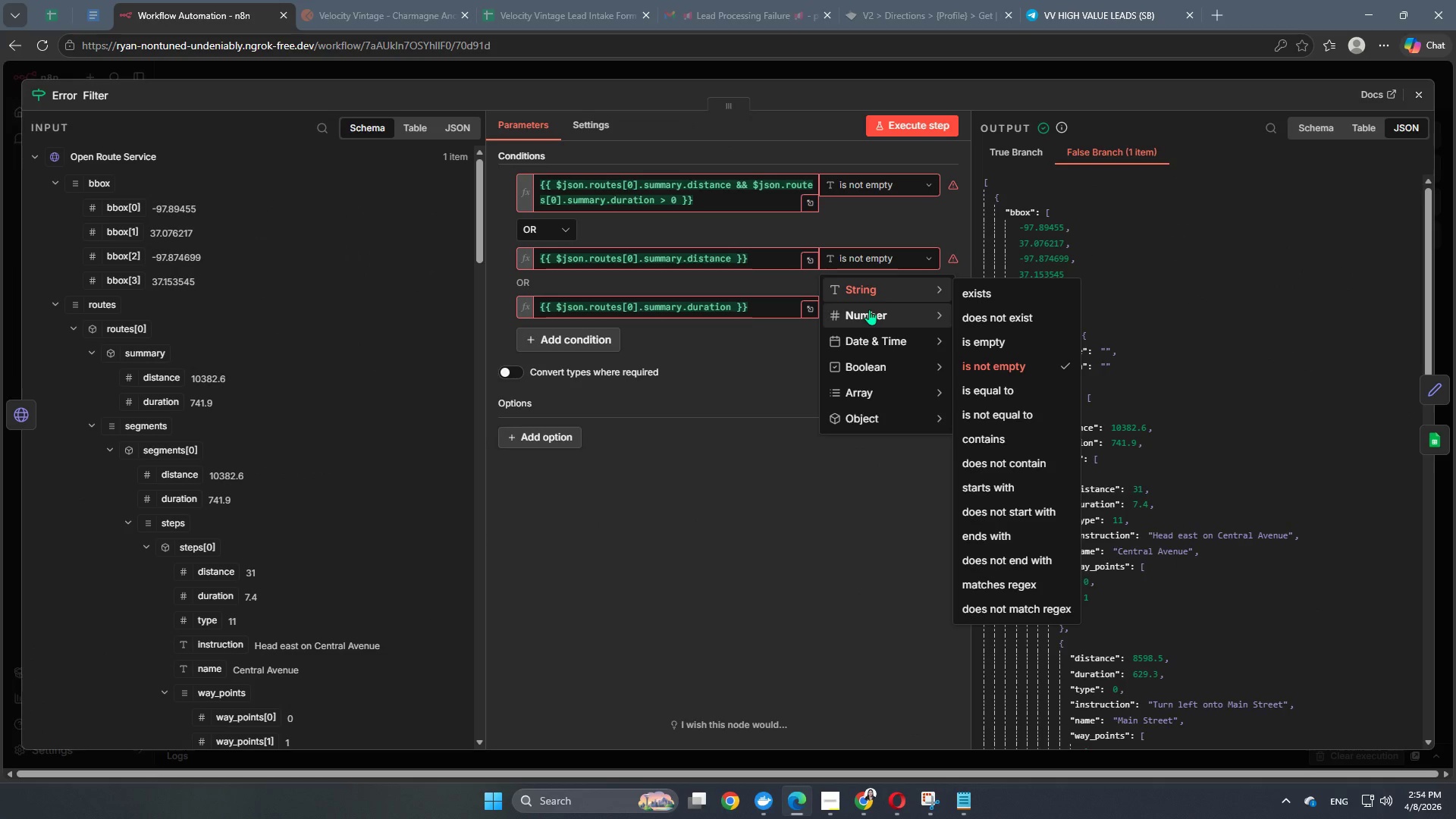 
left_click([987, 395])
 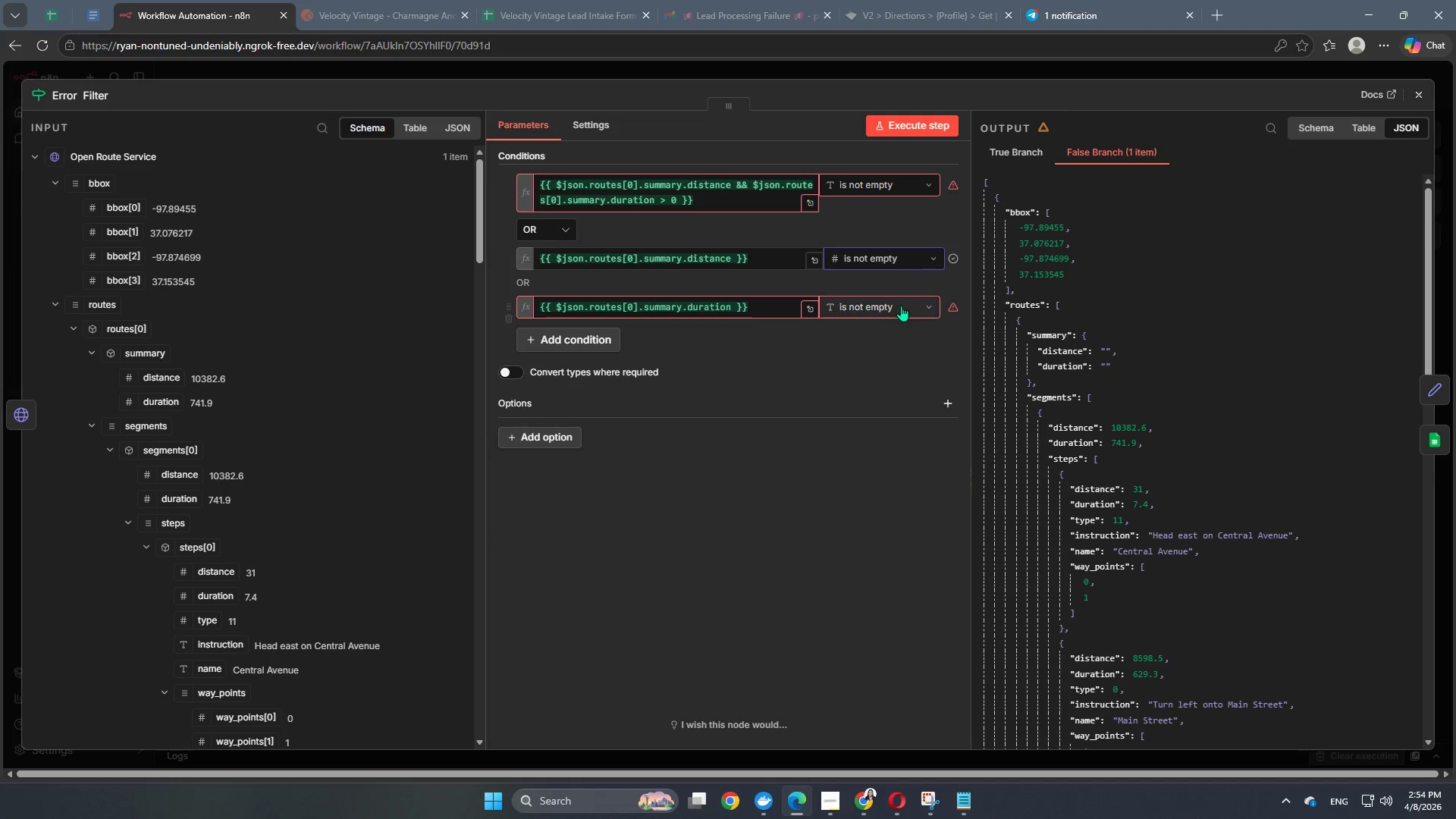 
left_click([901, 306])
 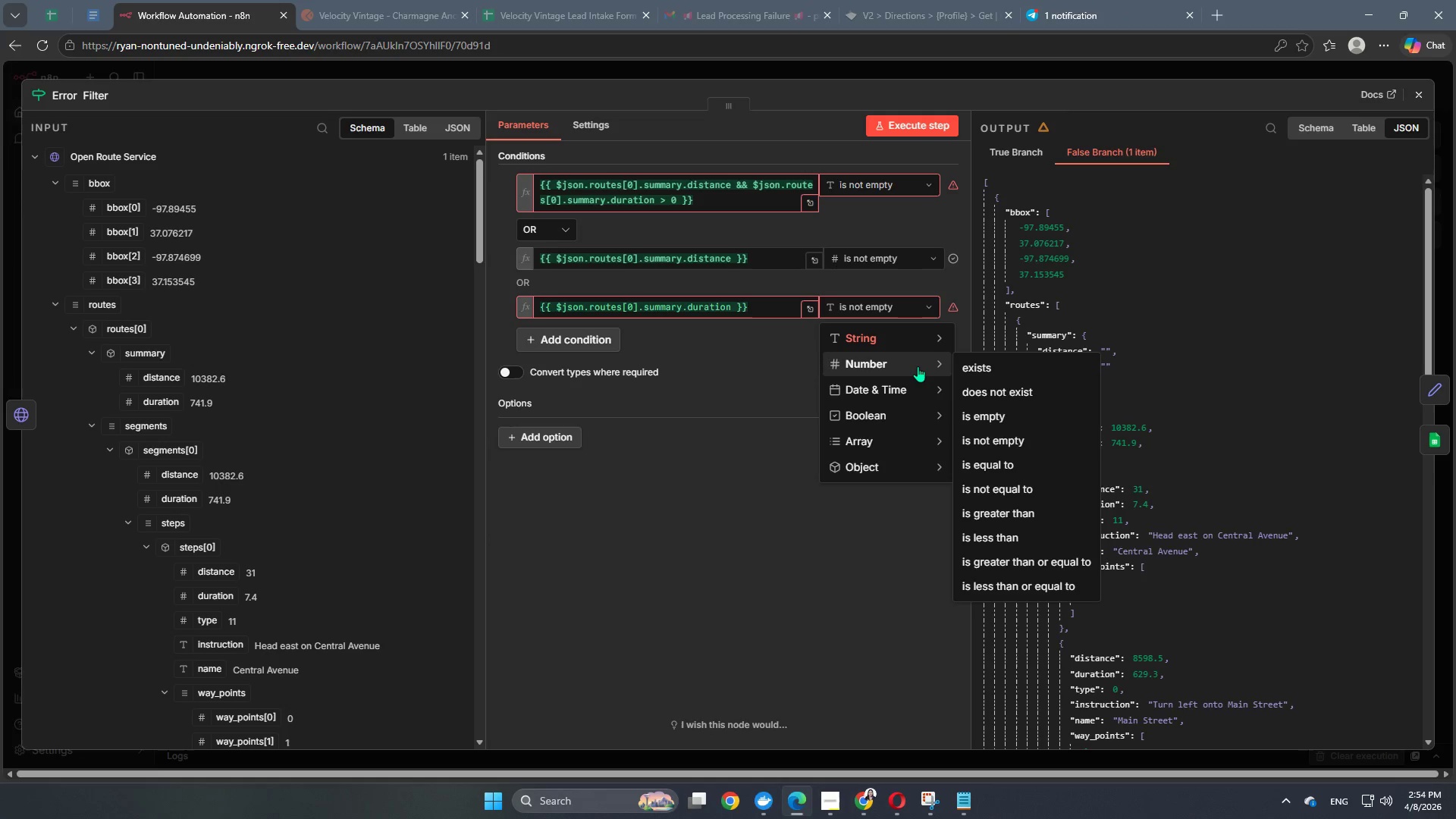 
left_click([972, 435])
 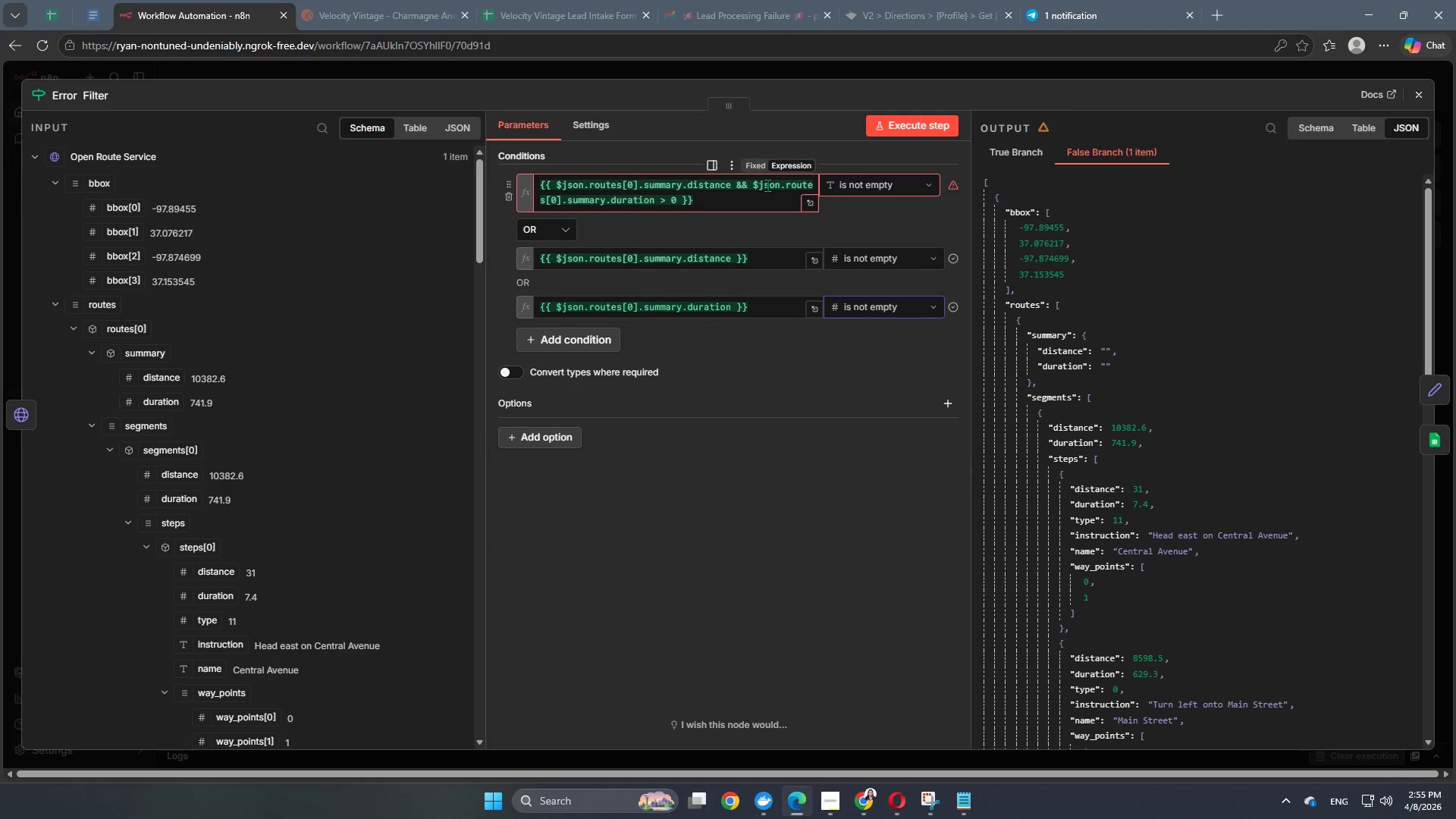 
left_click([733, 194])
 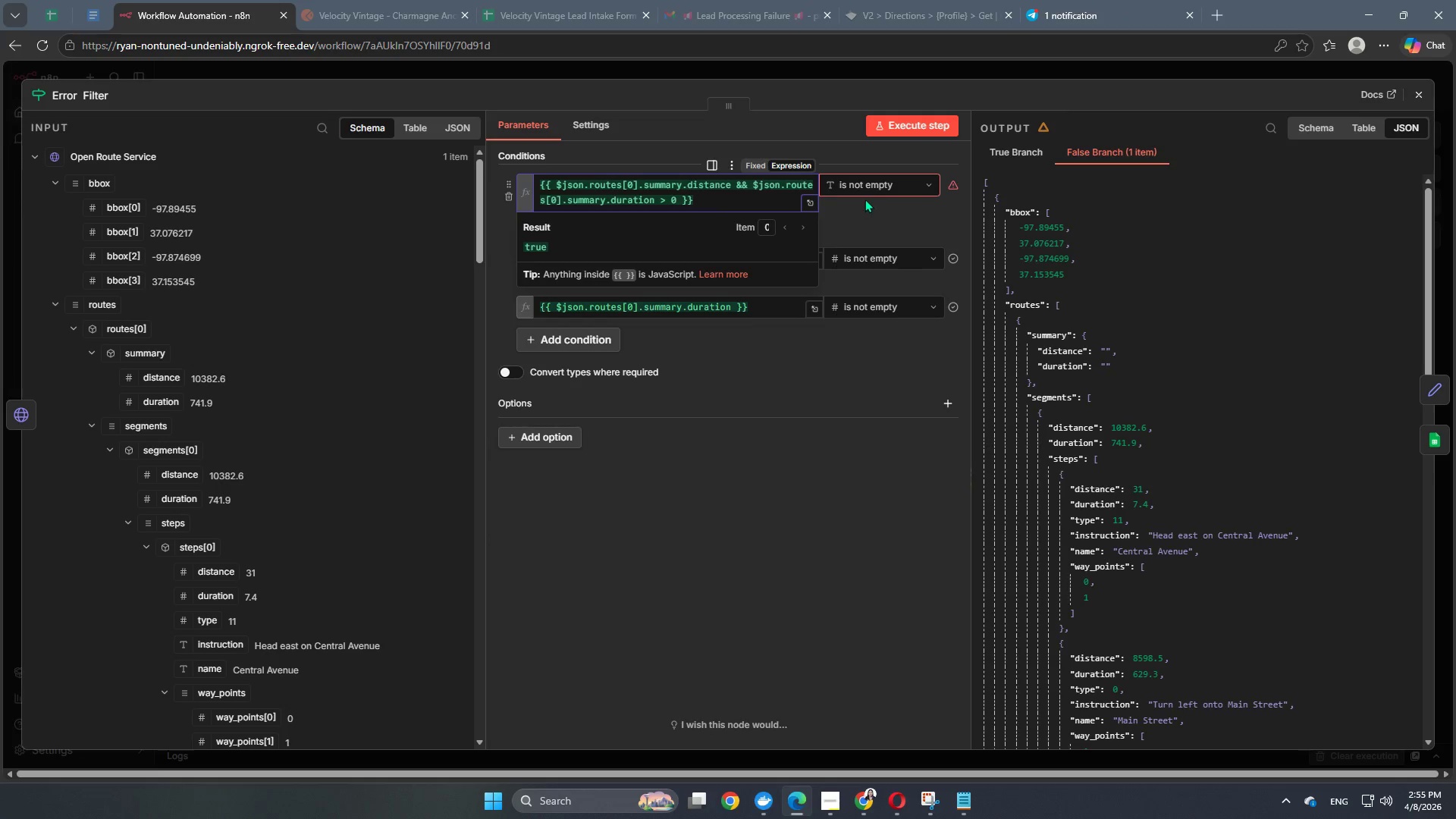 
left_click([879, 190])
 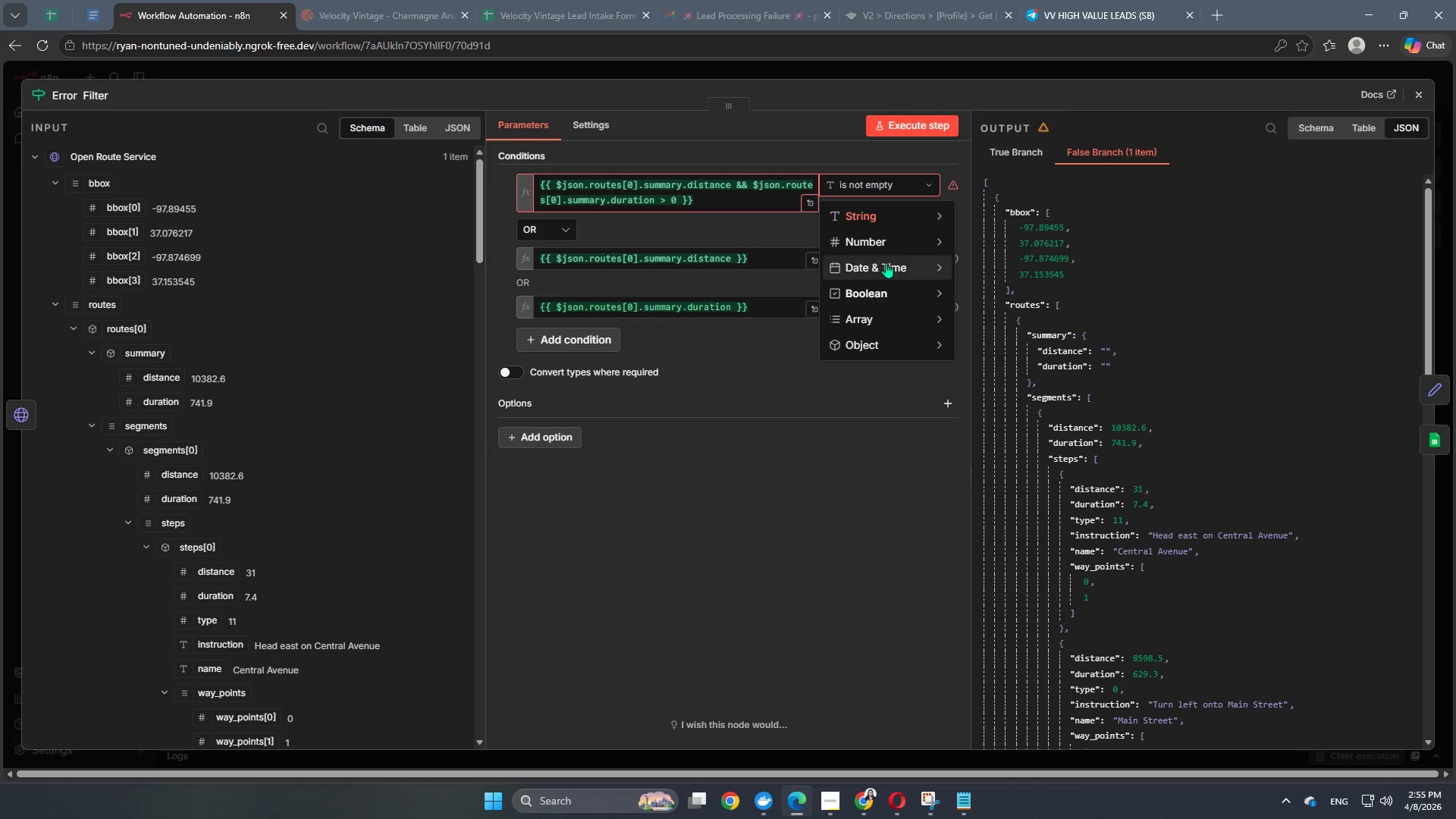 
mouse_move([910, 309])
 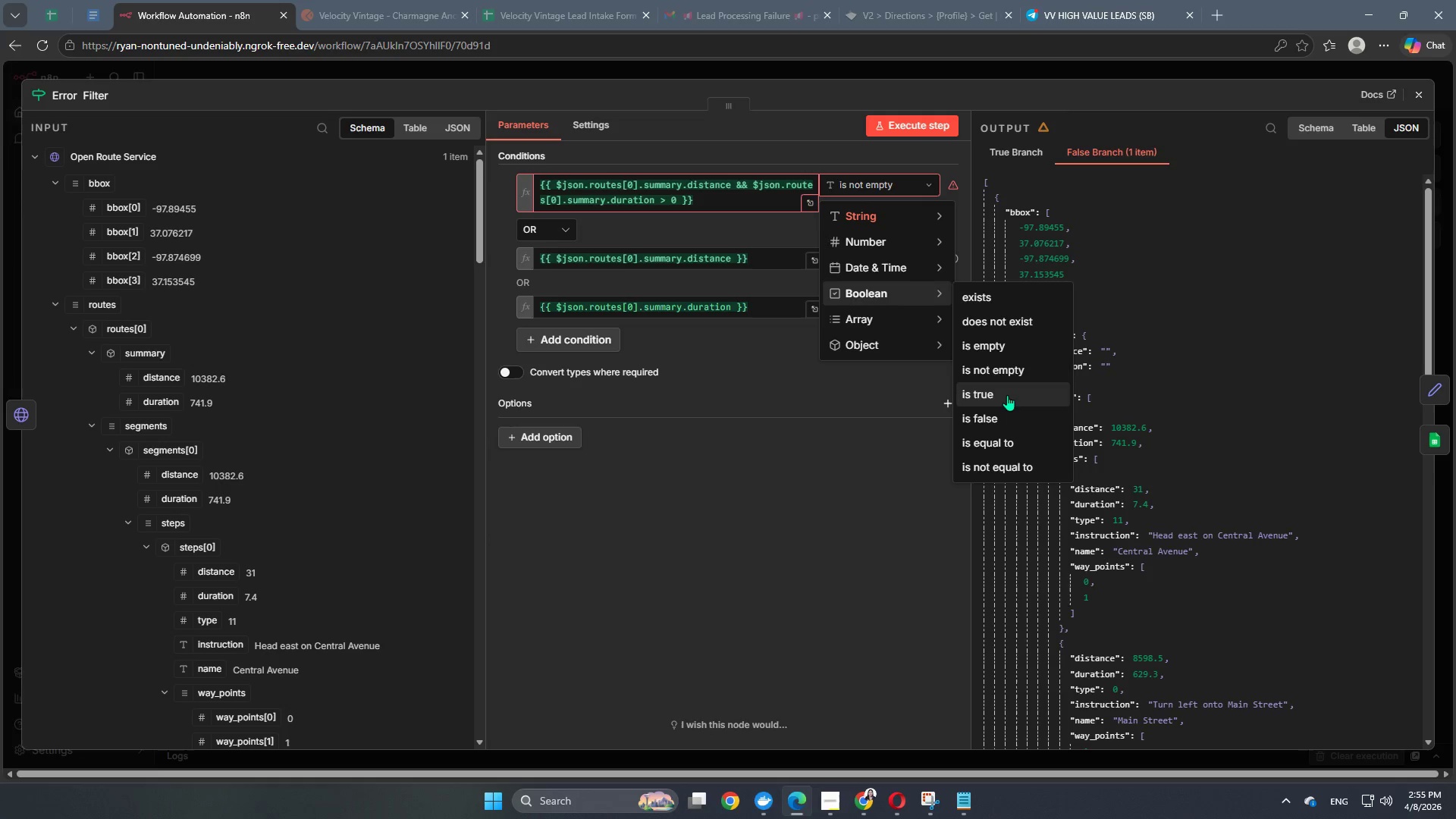 
left_click([1007, 395])